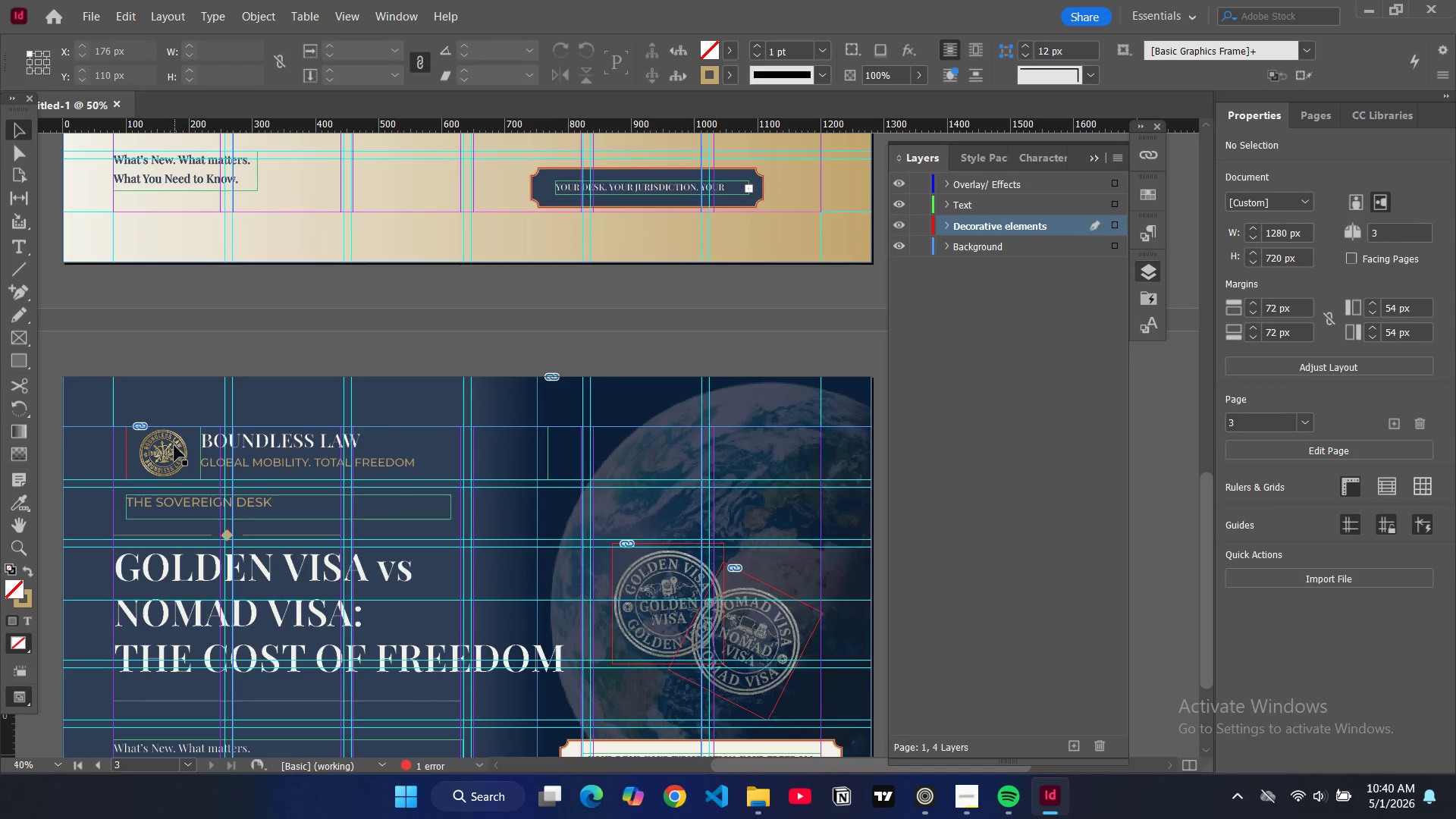 
left_click([173, 447])
 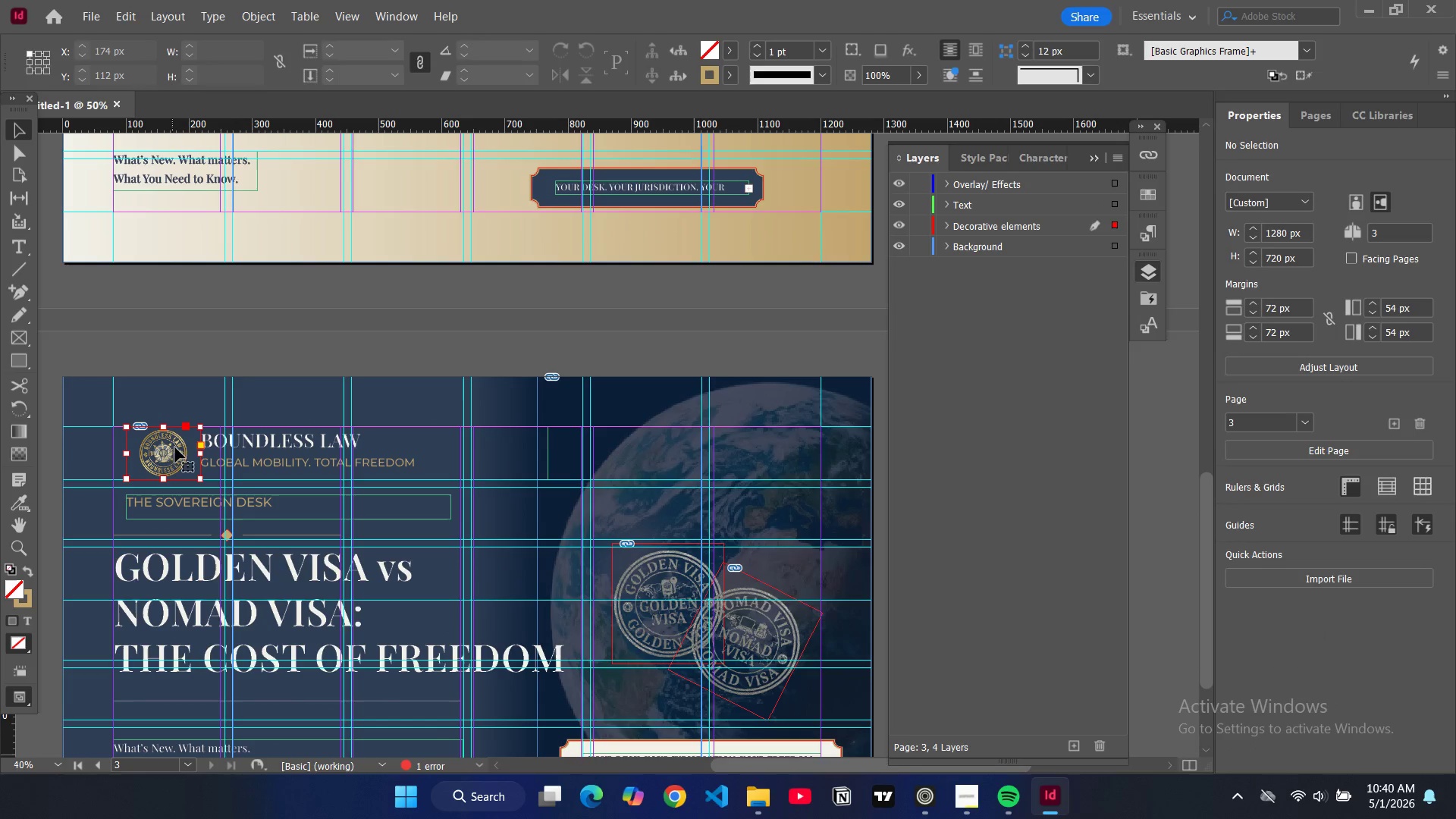 
key(Control+C)
 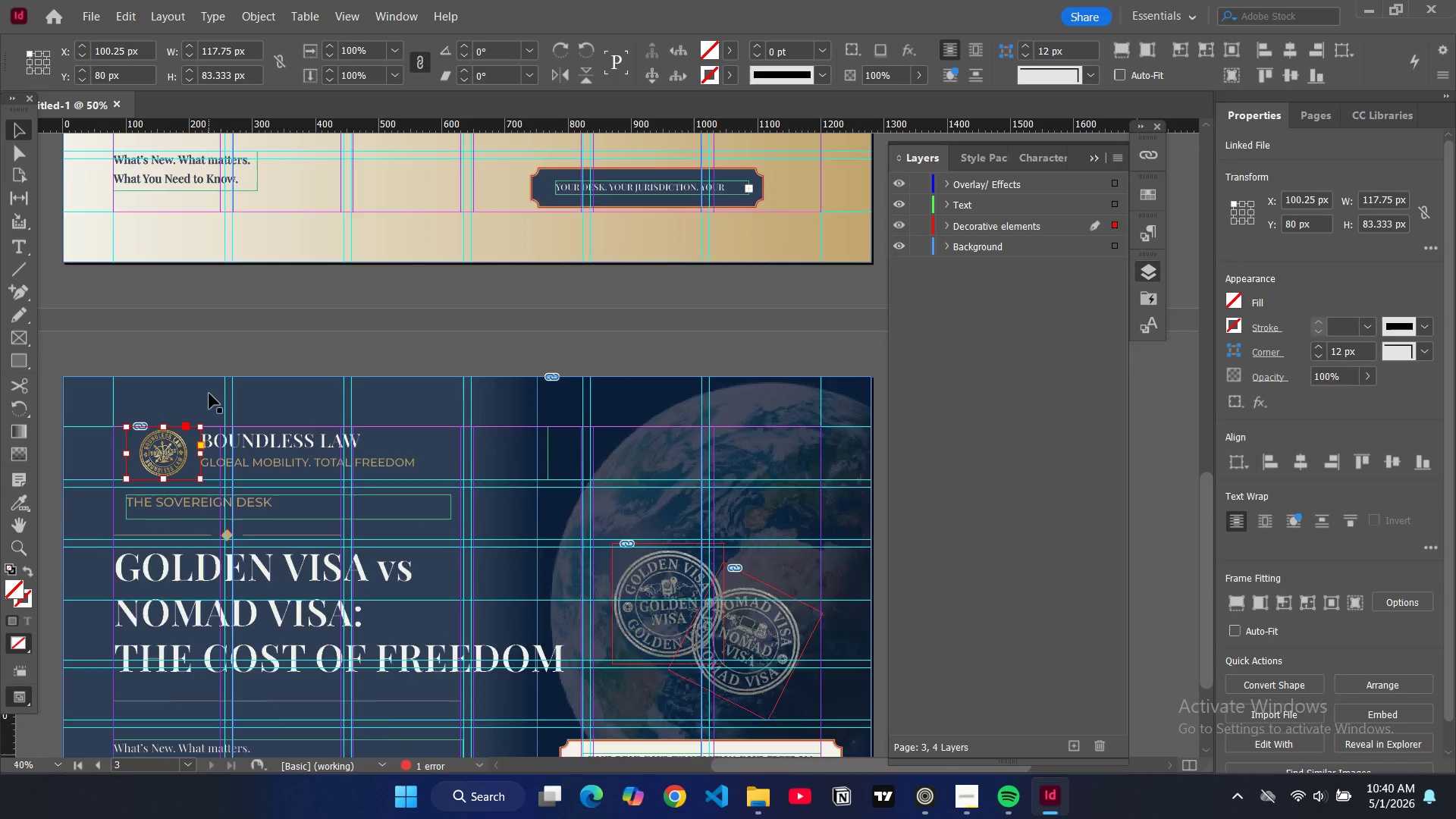 
scroll: coordinate [211, 388], scroll_direction: up, amount: 20.0
 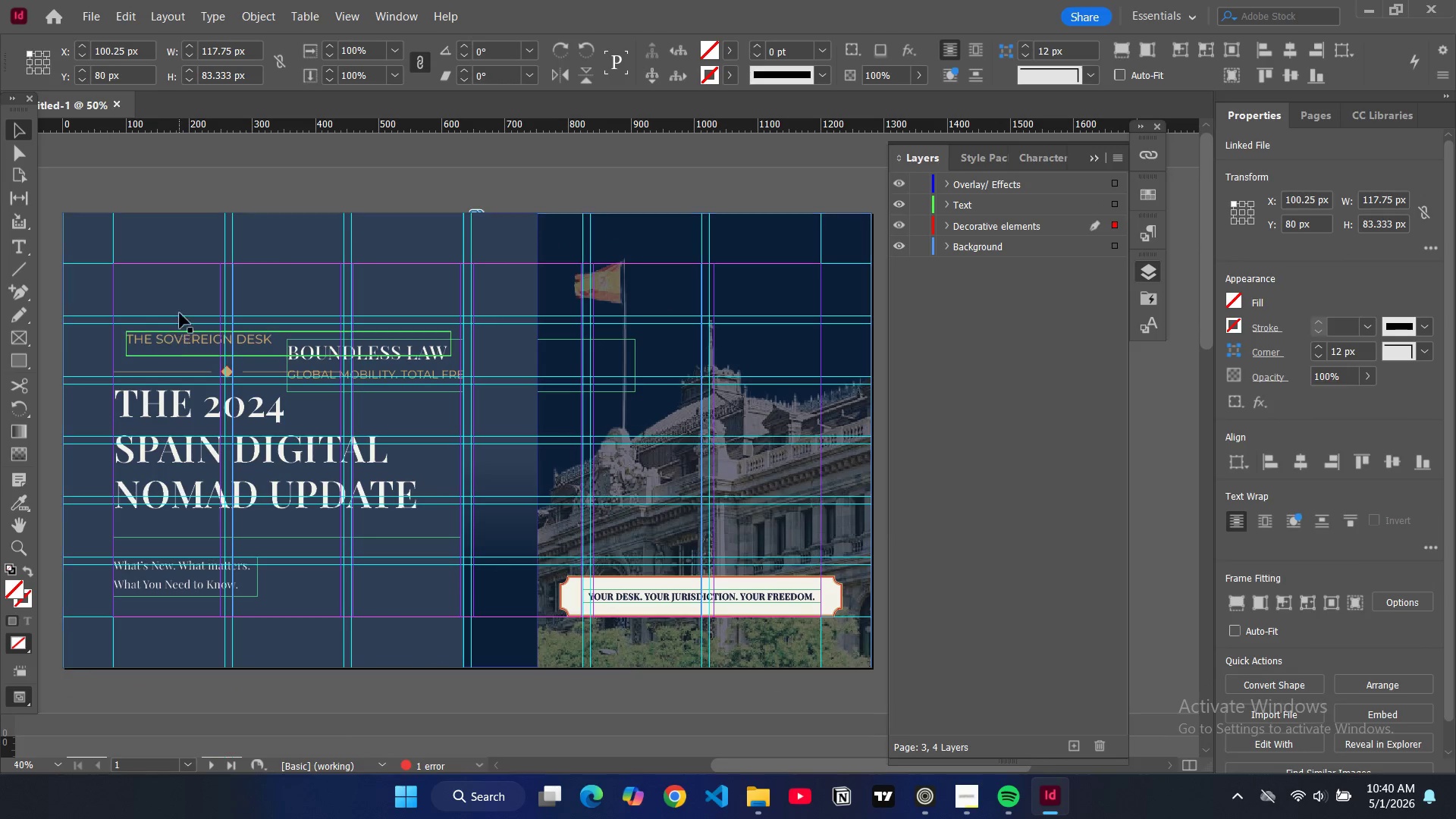 
key(Control+V)
 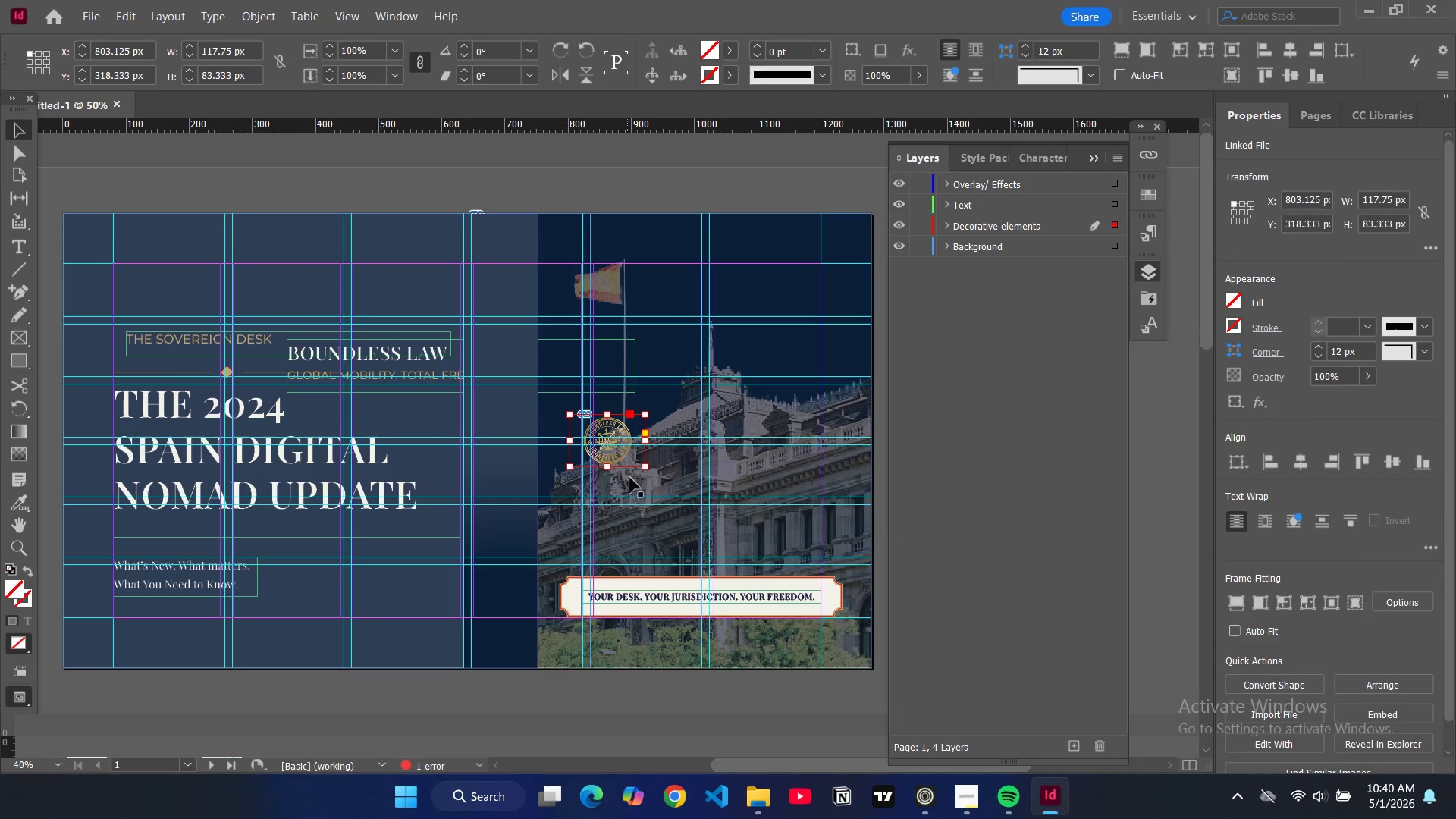 
left_click_drag(start_coordinate=[620, 453], to_coordinate=[195, 304])
 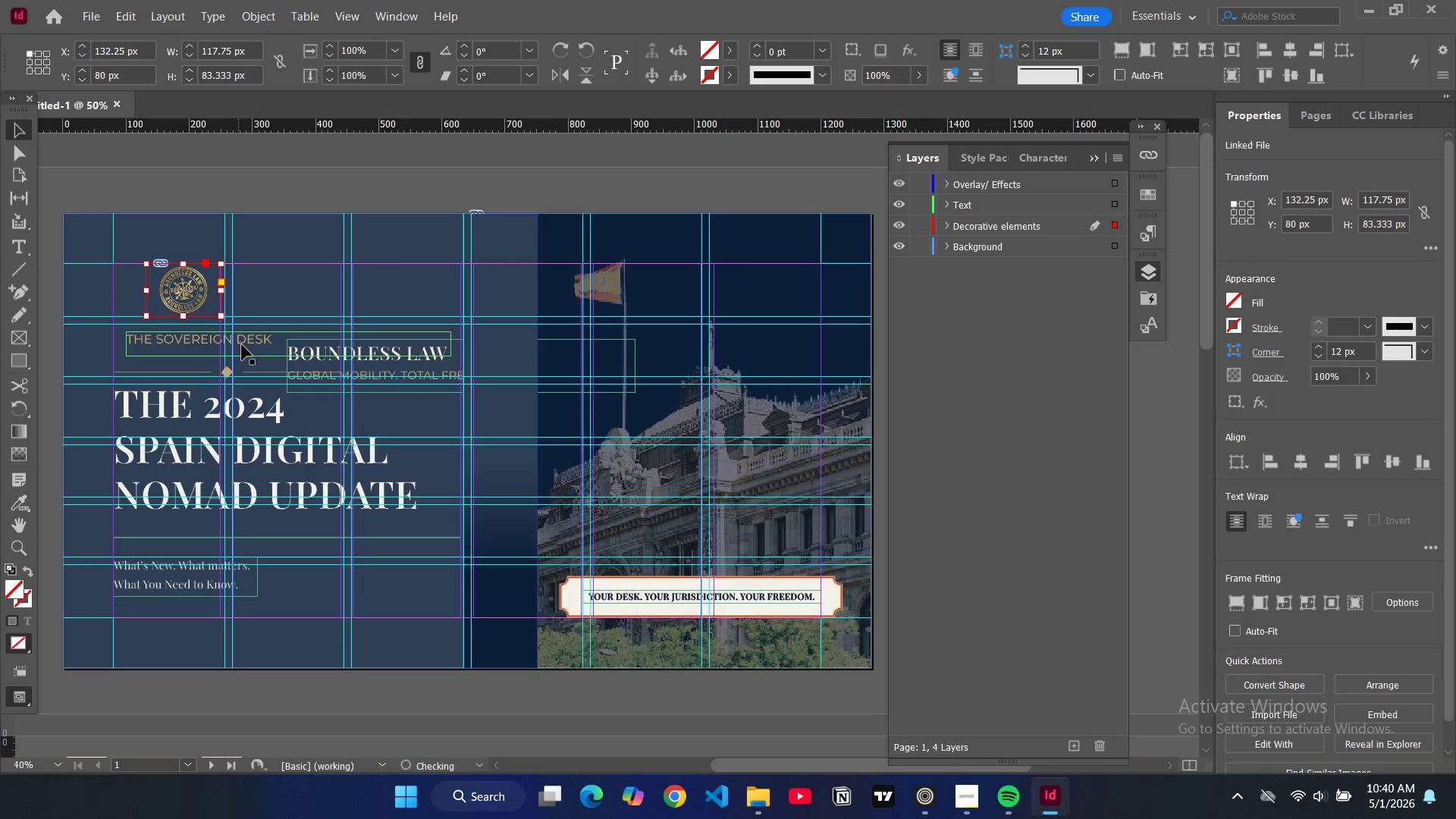 
left_click([242, 345])
 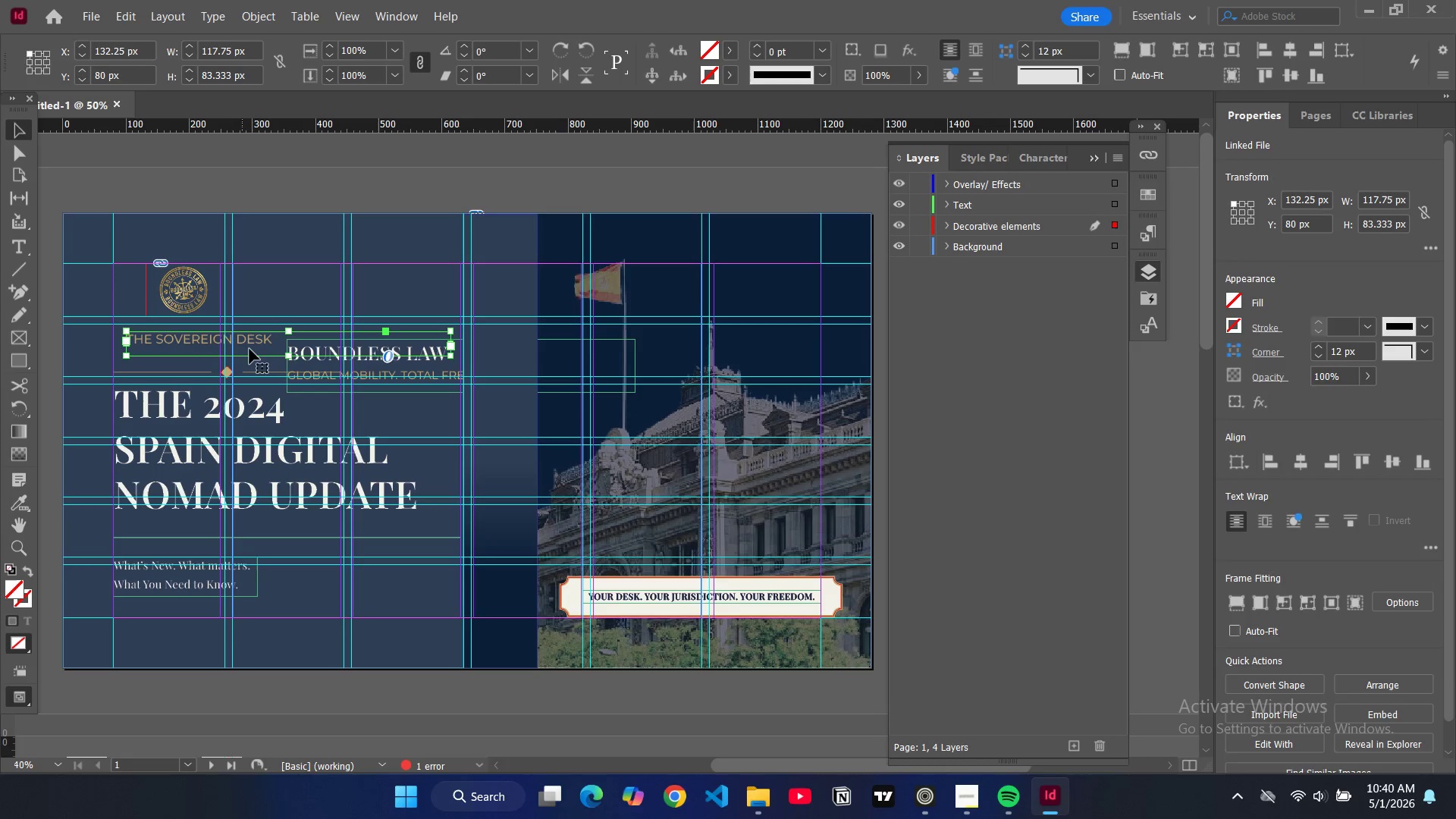 
left_click_drag(start_coordinate=[249, 349], to_coordinate=[352, 289])
 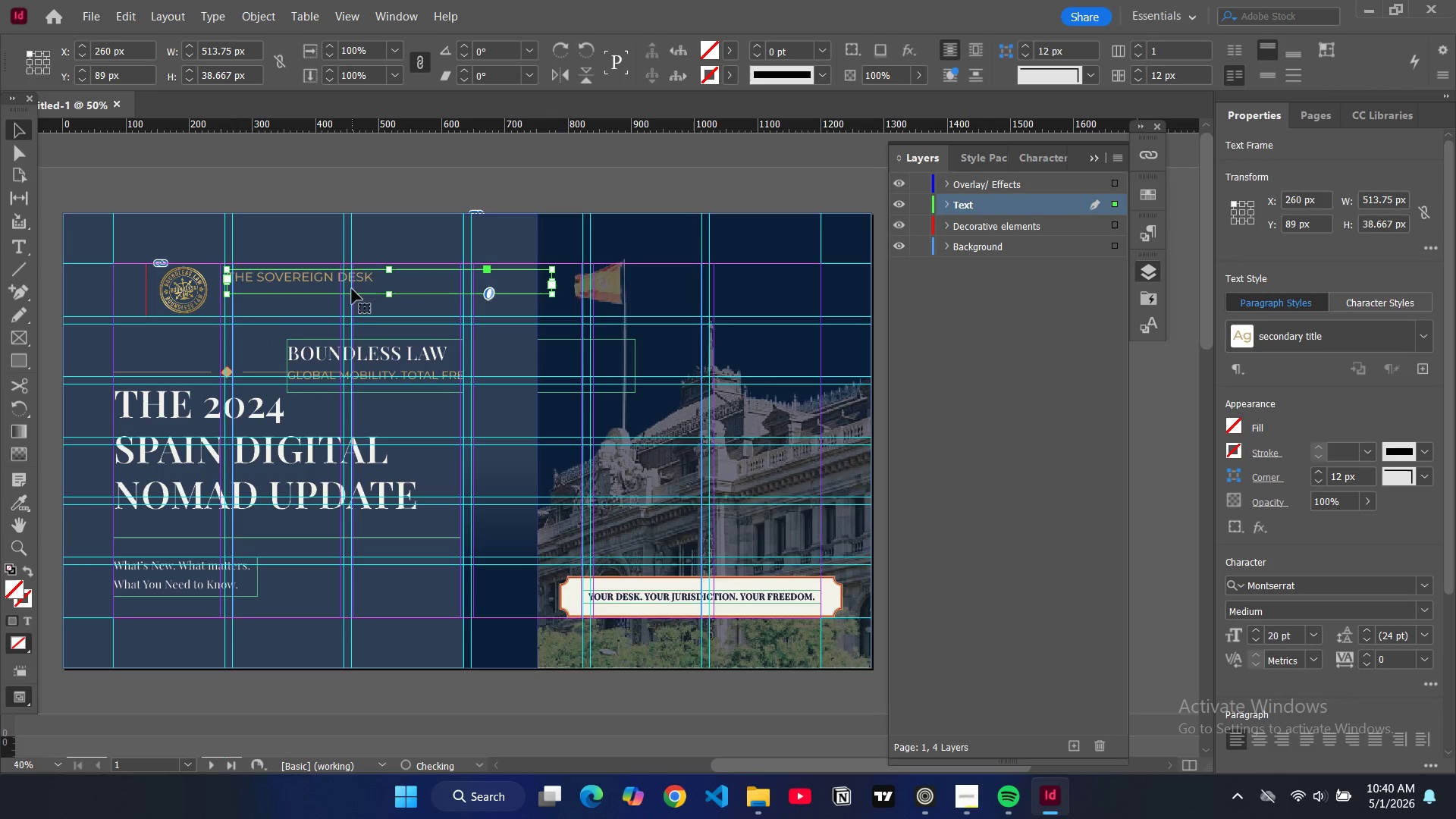 
key(Control+Z)
 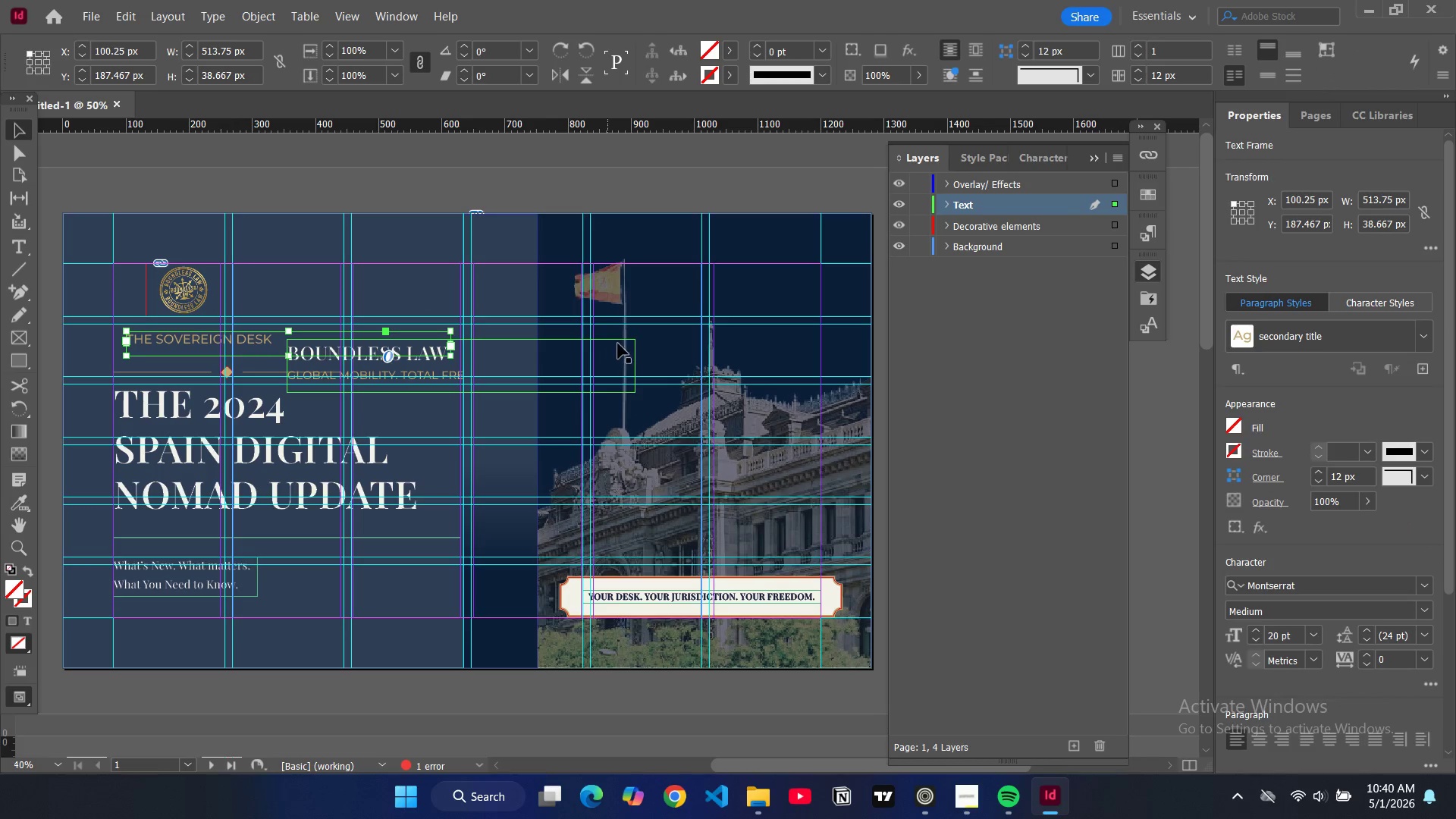 
left_click([627, 342])
 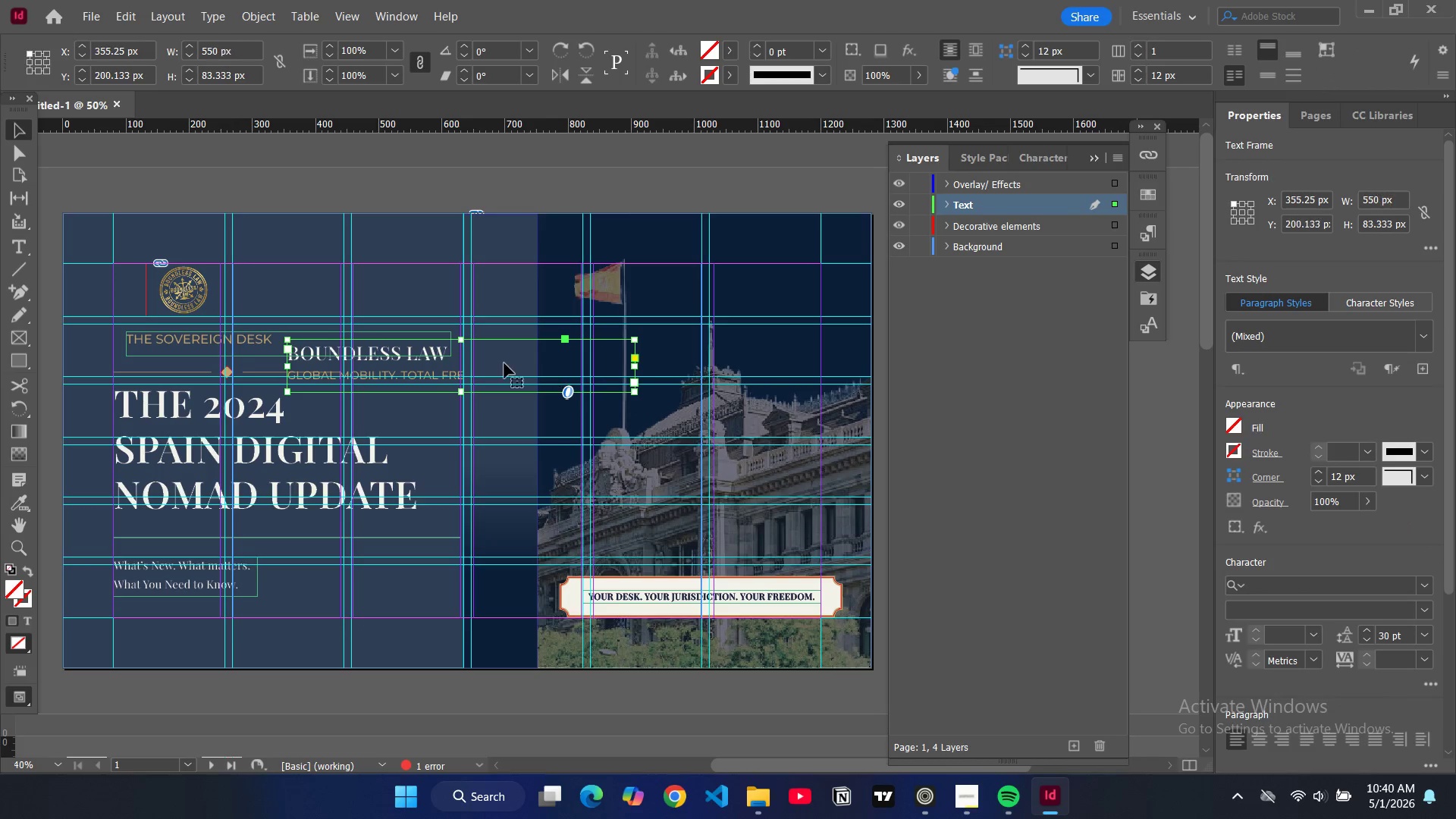 
left_click_drag(start_coordinate=[507, 363], to_coordinate=[439, 287])
 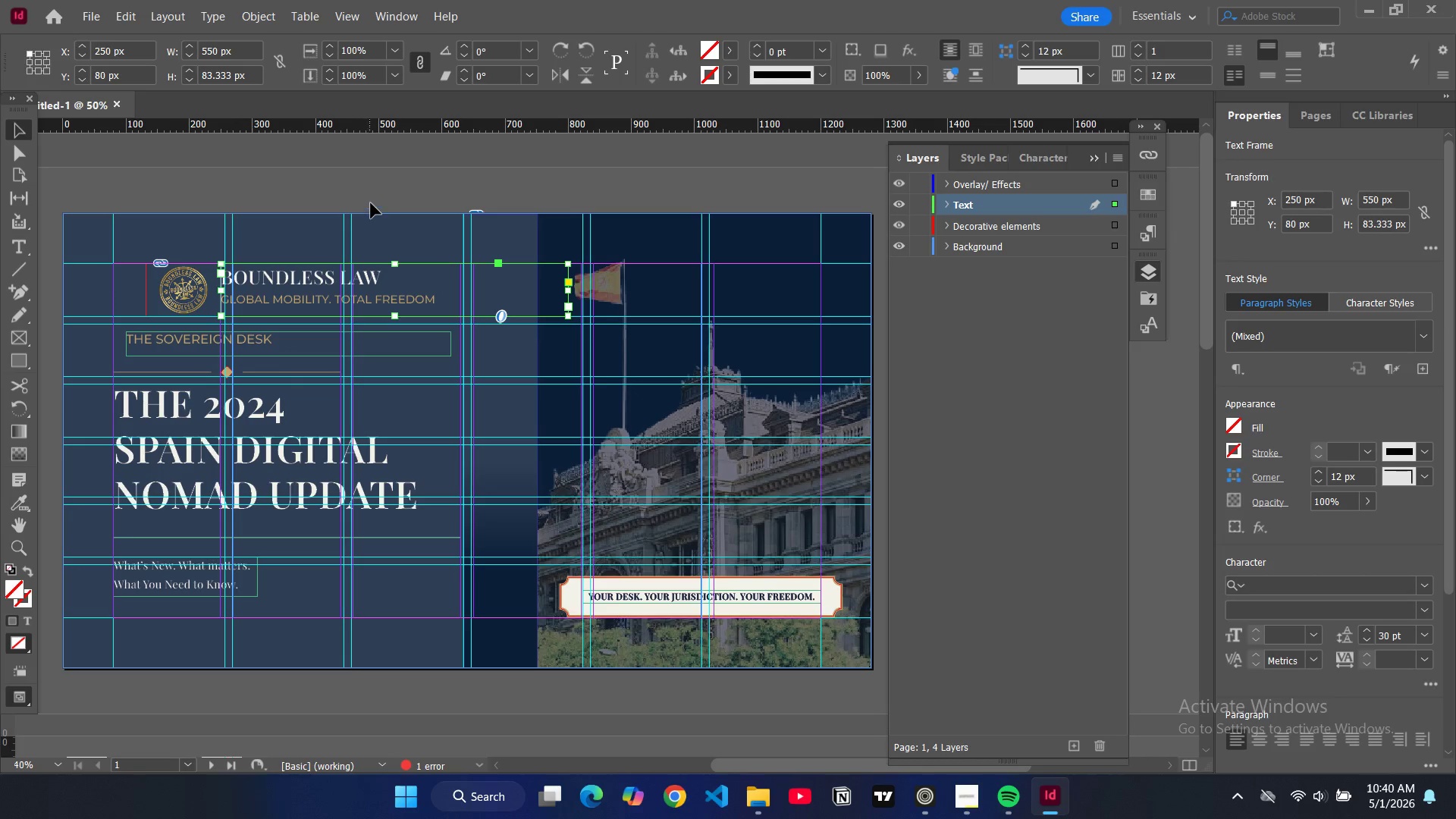 
left_click([371, 203])
 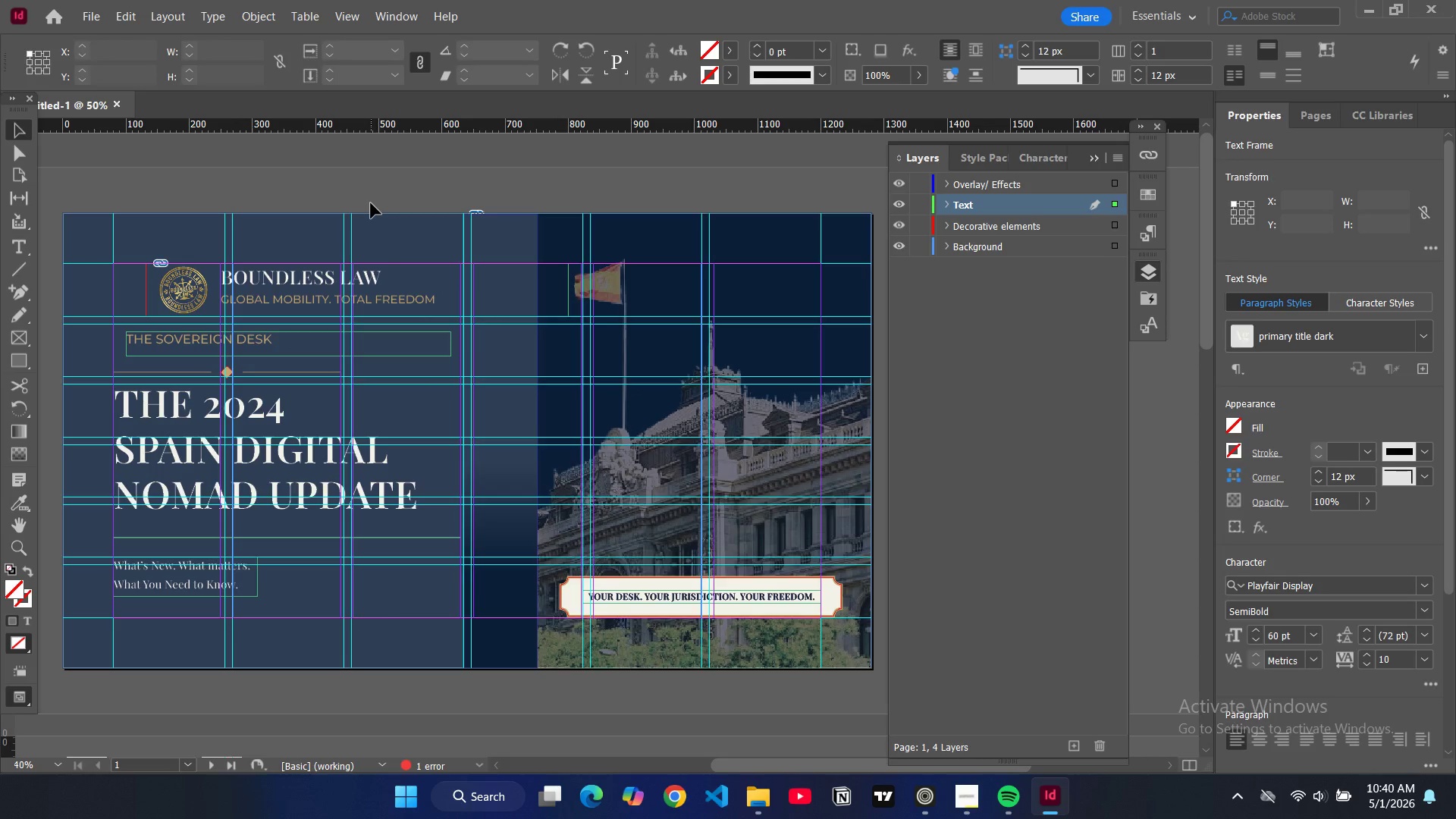 
key(W)
 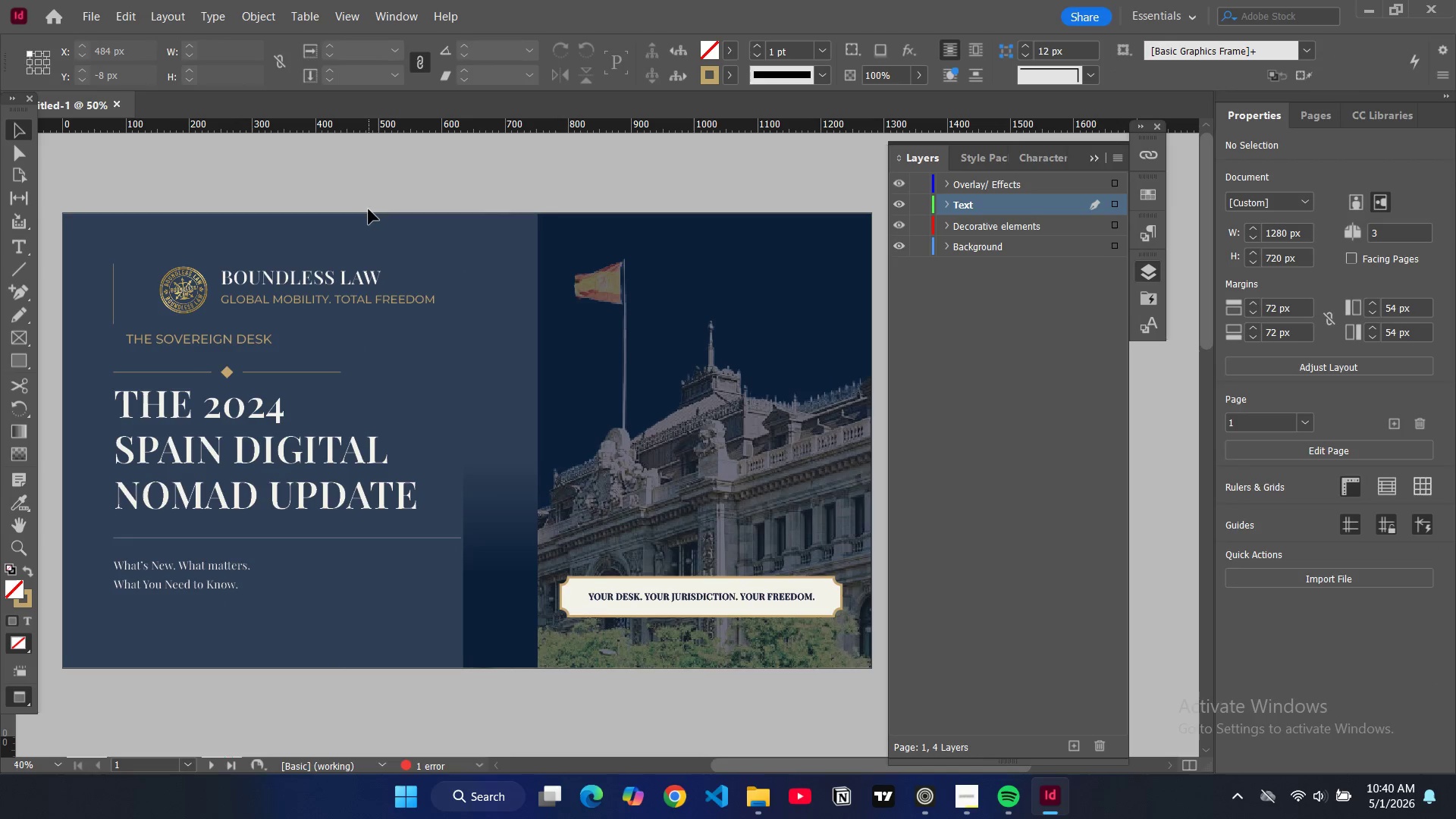 
scroll: coordinate [369, 218], scroll_direction: down, amount: 22.0
 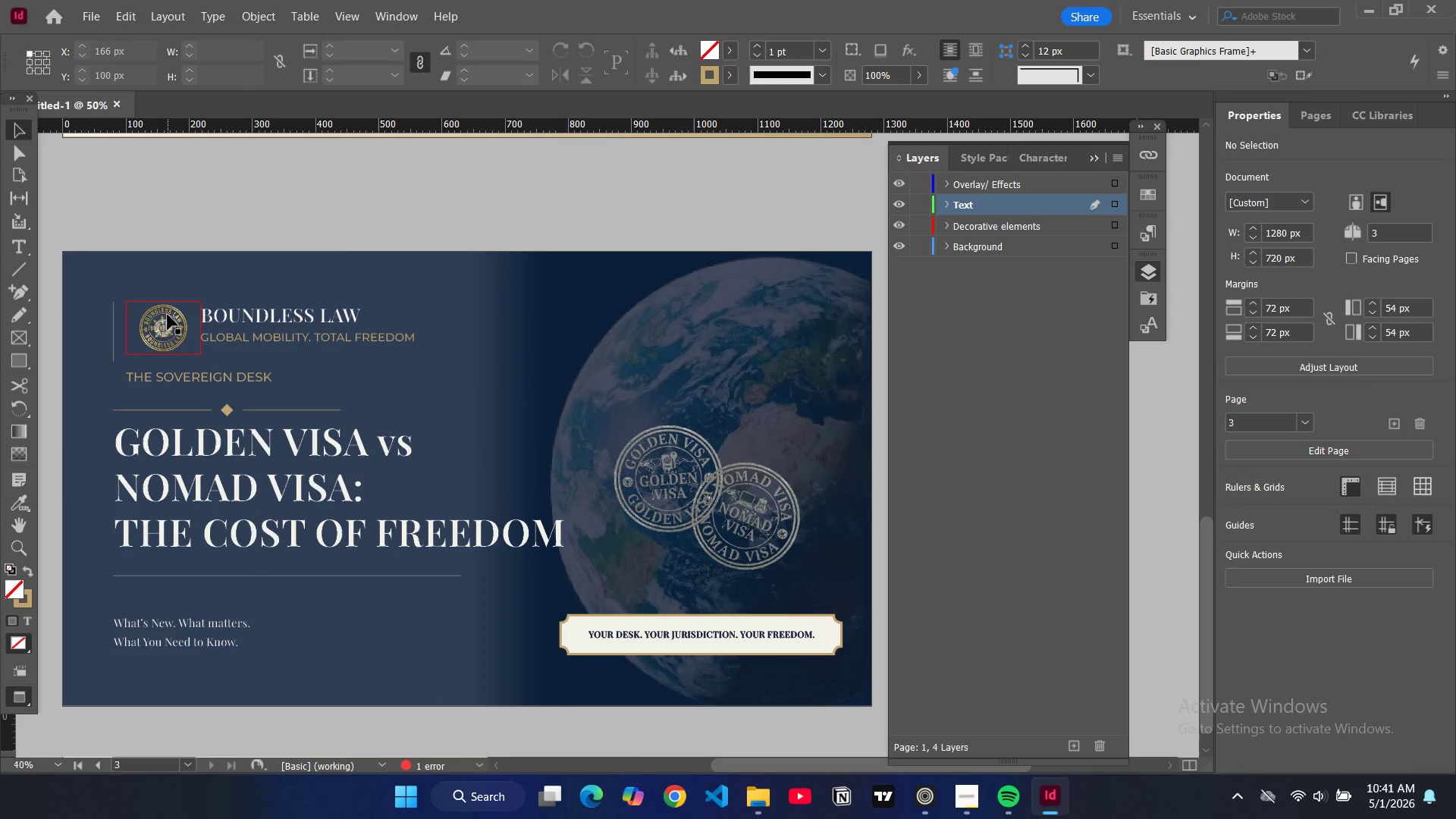 
left_click([168, 315])
 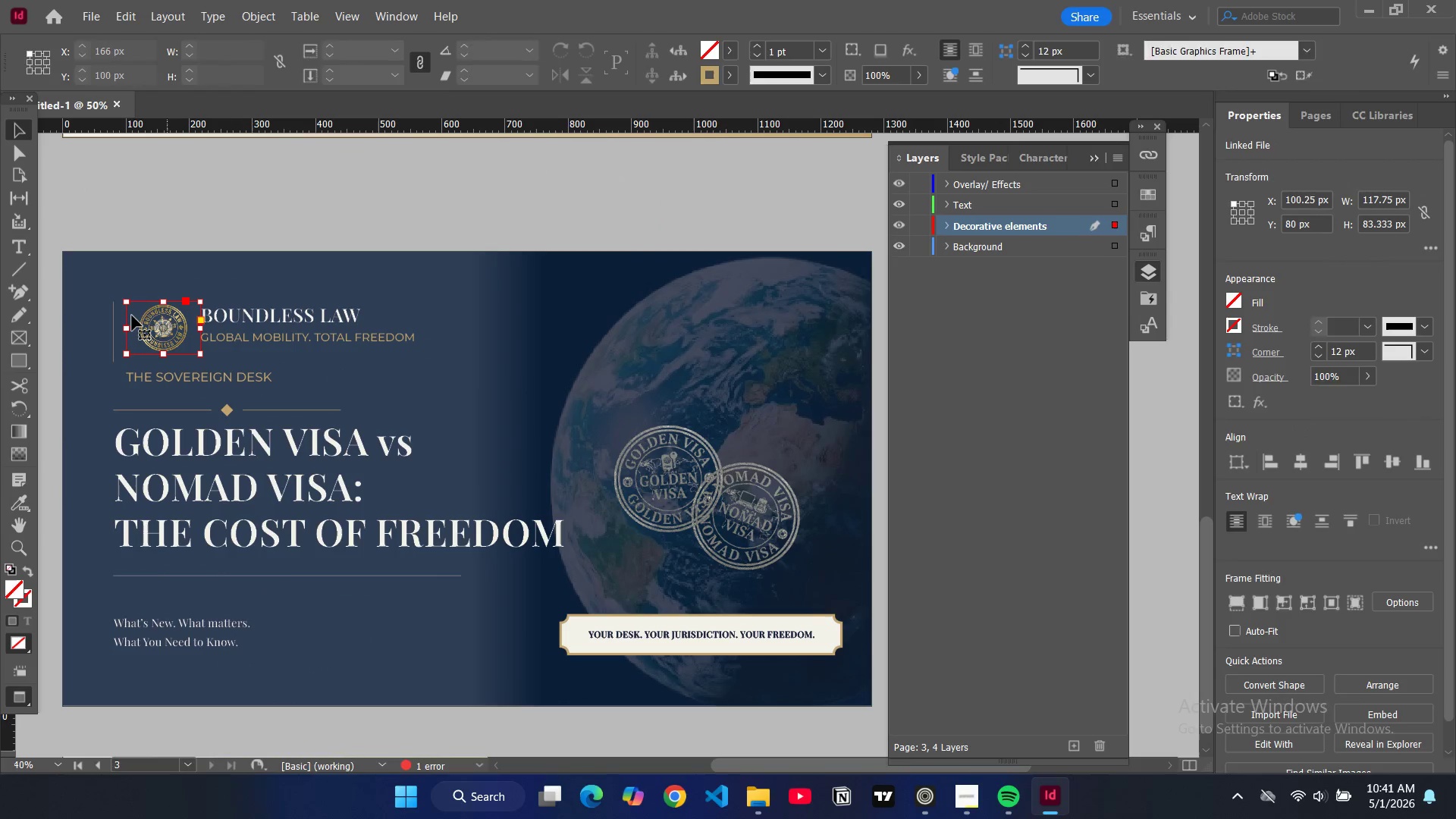 
key(W)
 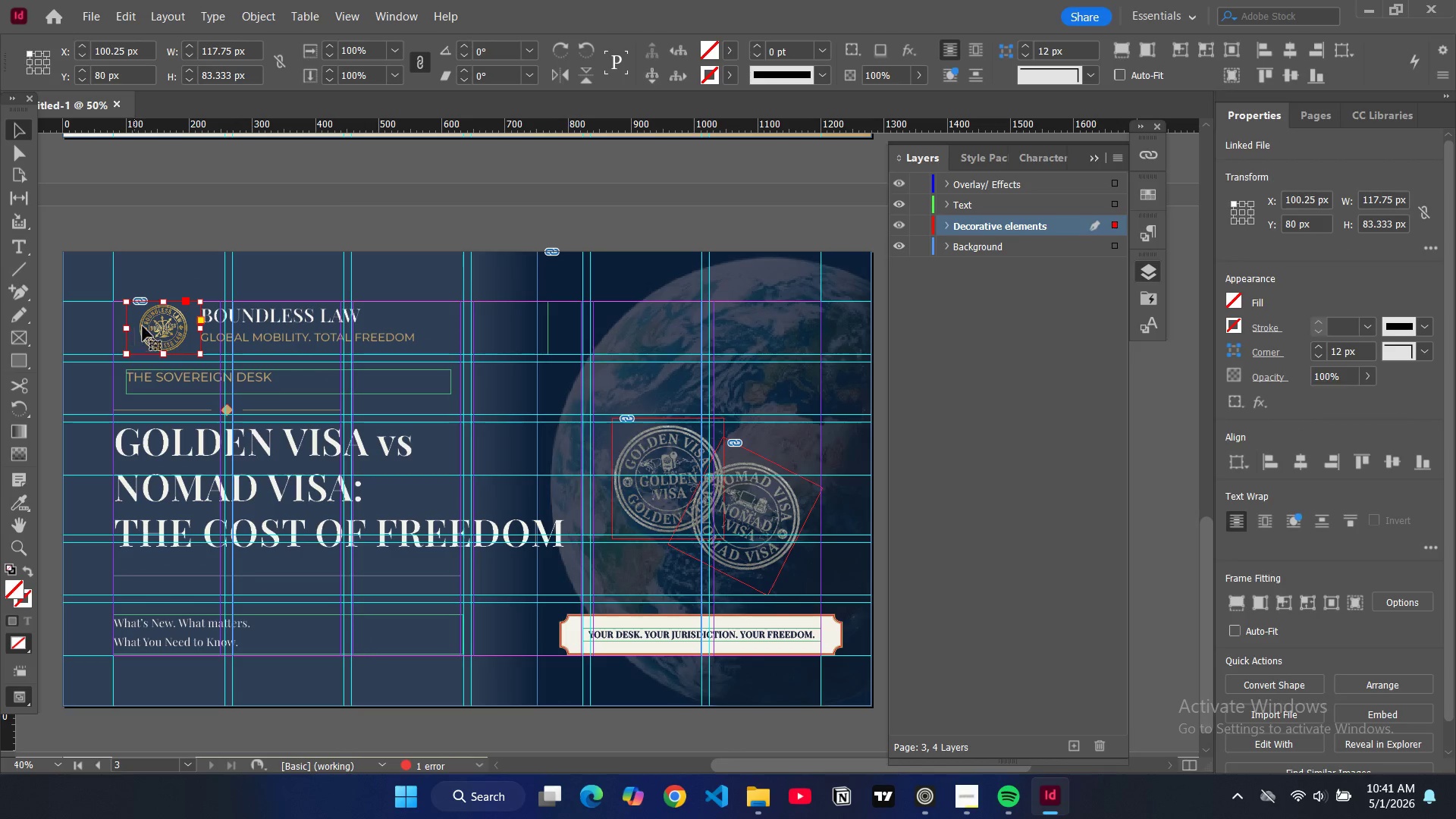 
type(WW)
 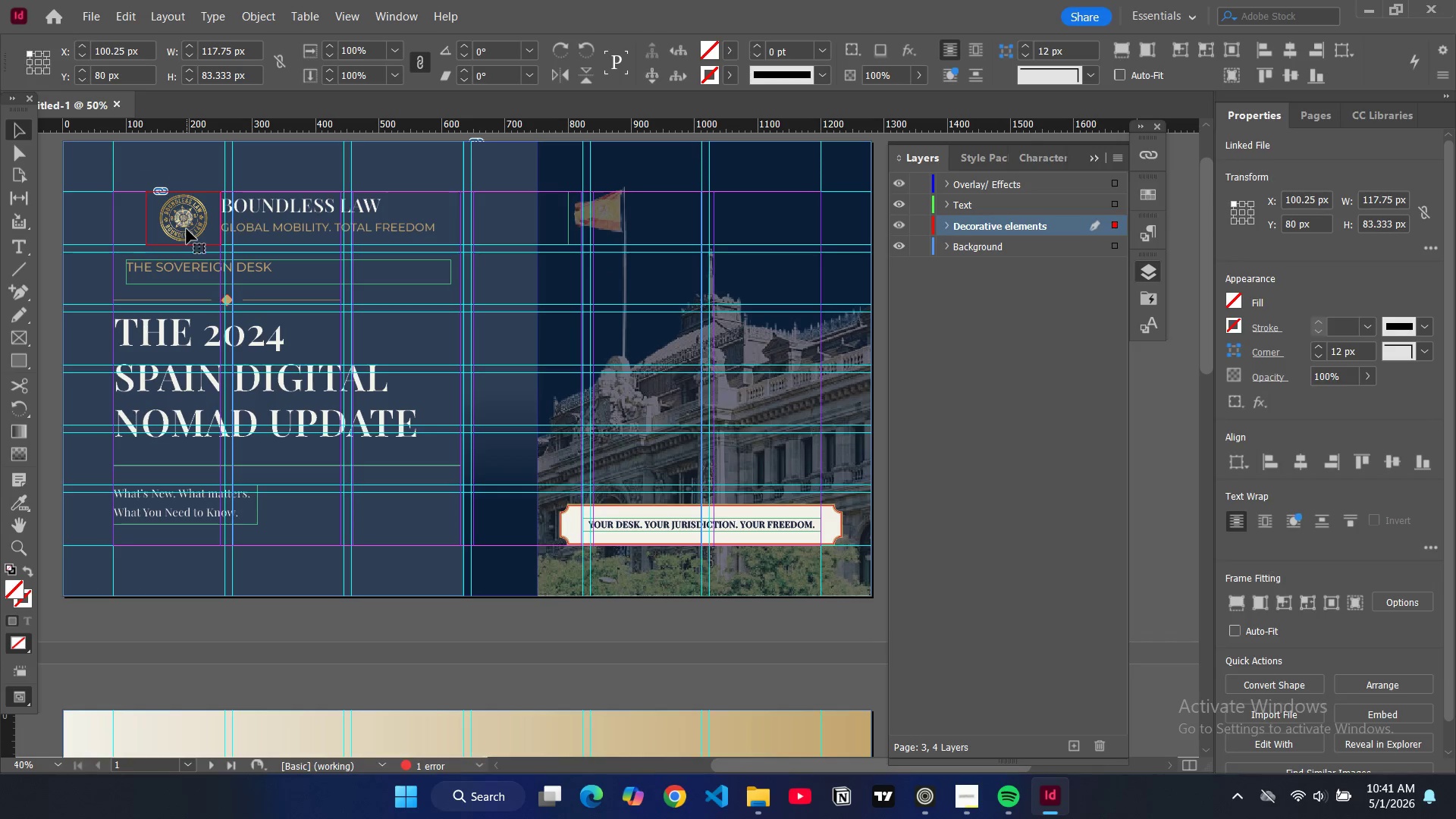 
scroll: coordinate [240, 234], scroll_direction: up, amount: 20.0
 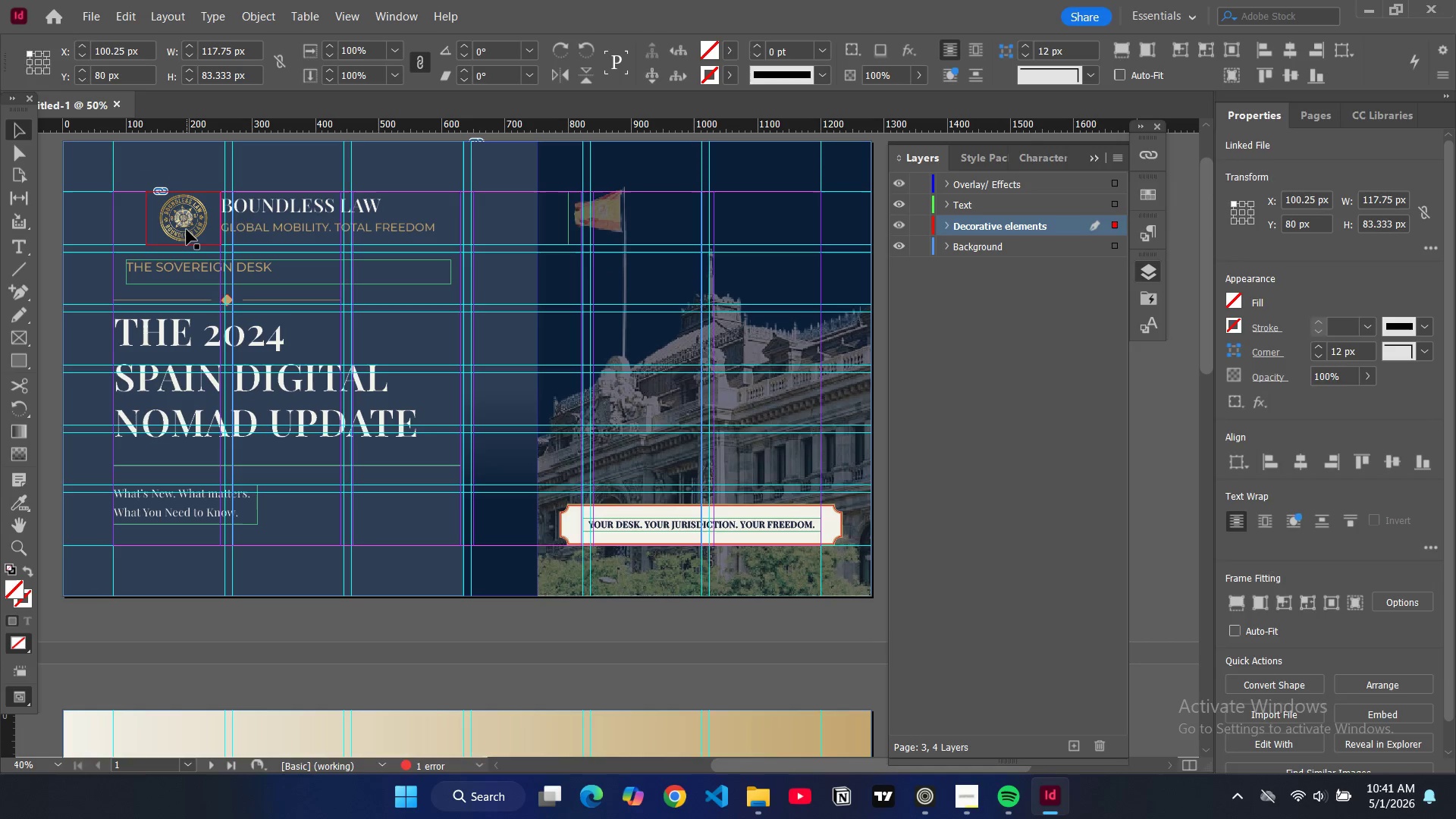 
left_click([187, 229])
 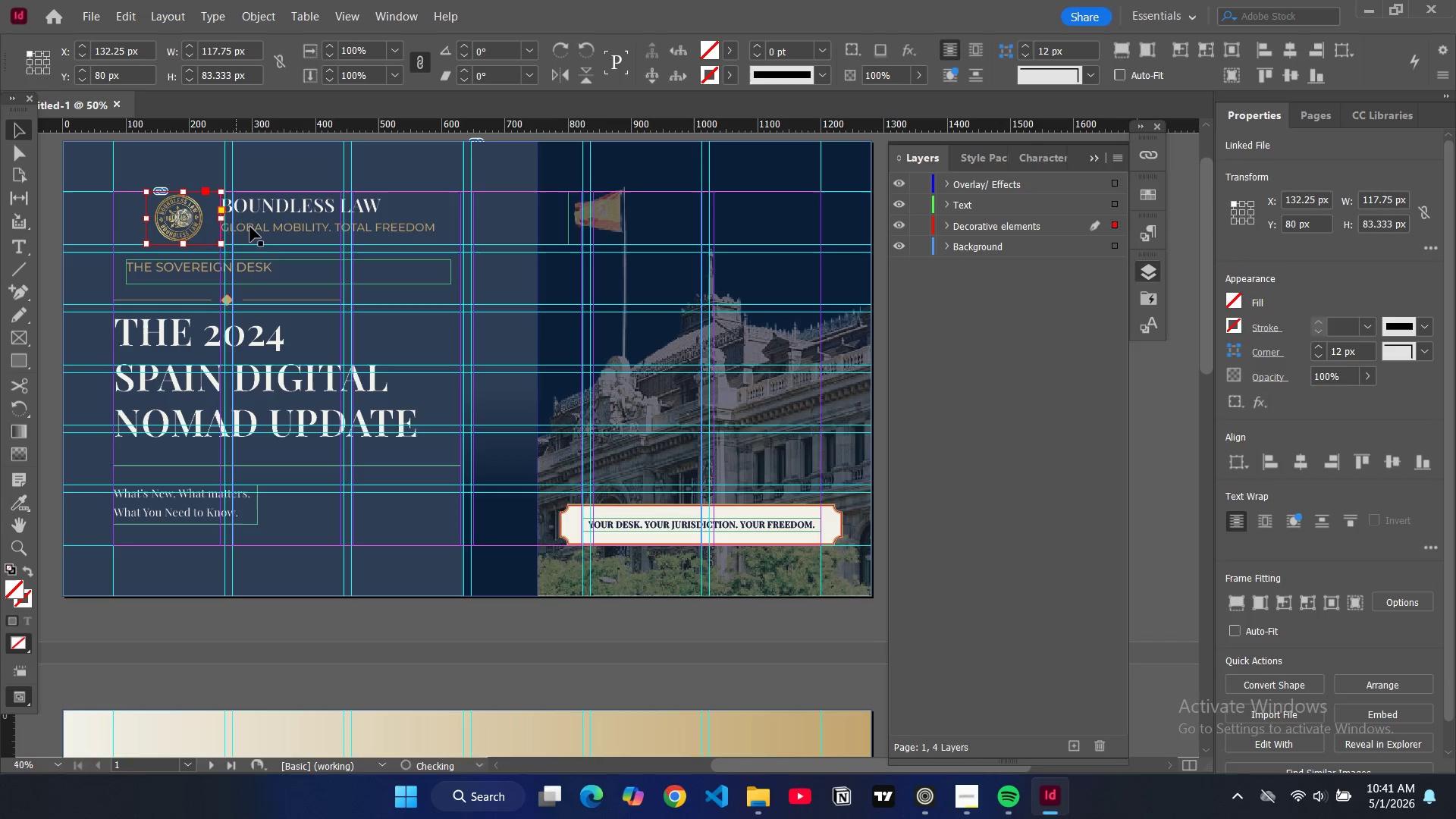 
left_click_drag(start_coordinate=[193, 220], to_coordinate=[186, 221])
 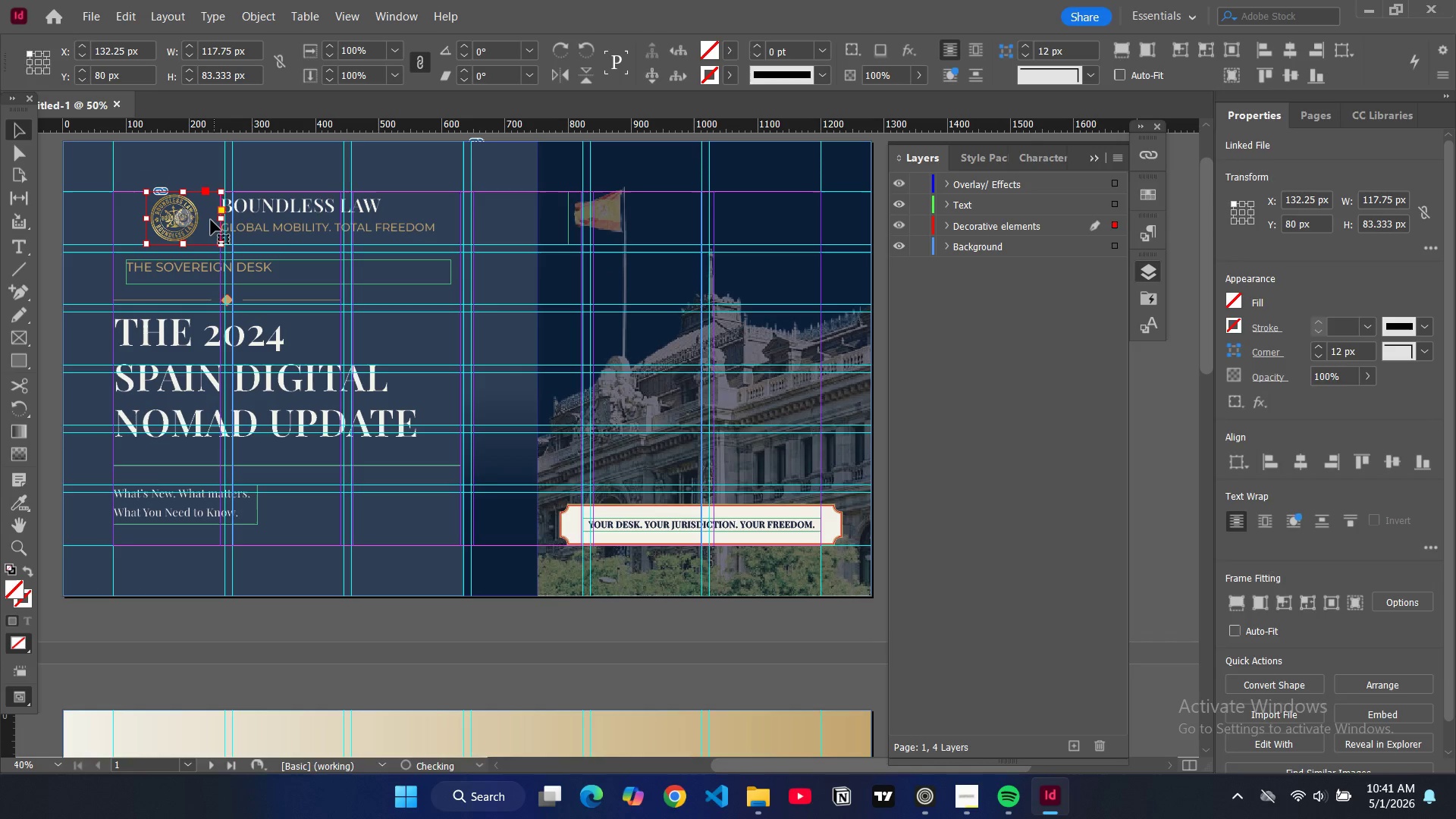 
key(Alt+Control+Shift+AltLeft)
 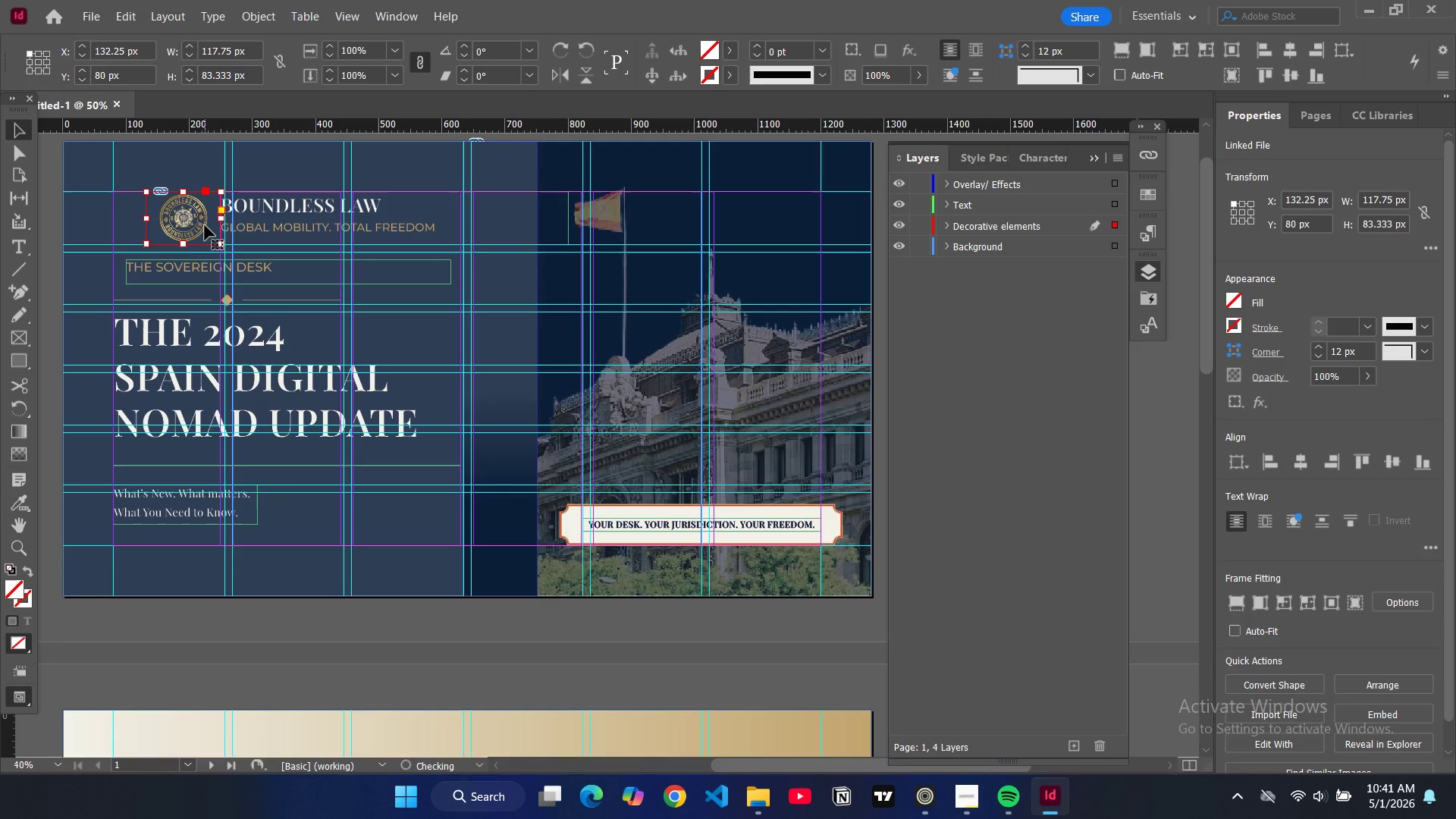 
key(Alt+Control+Shift+C)
 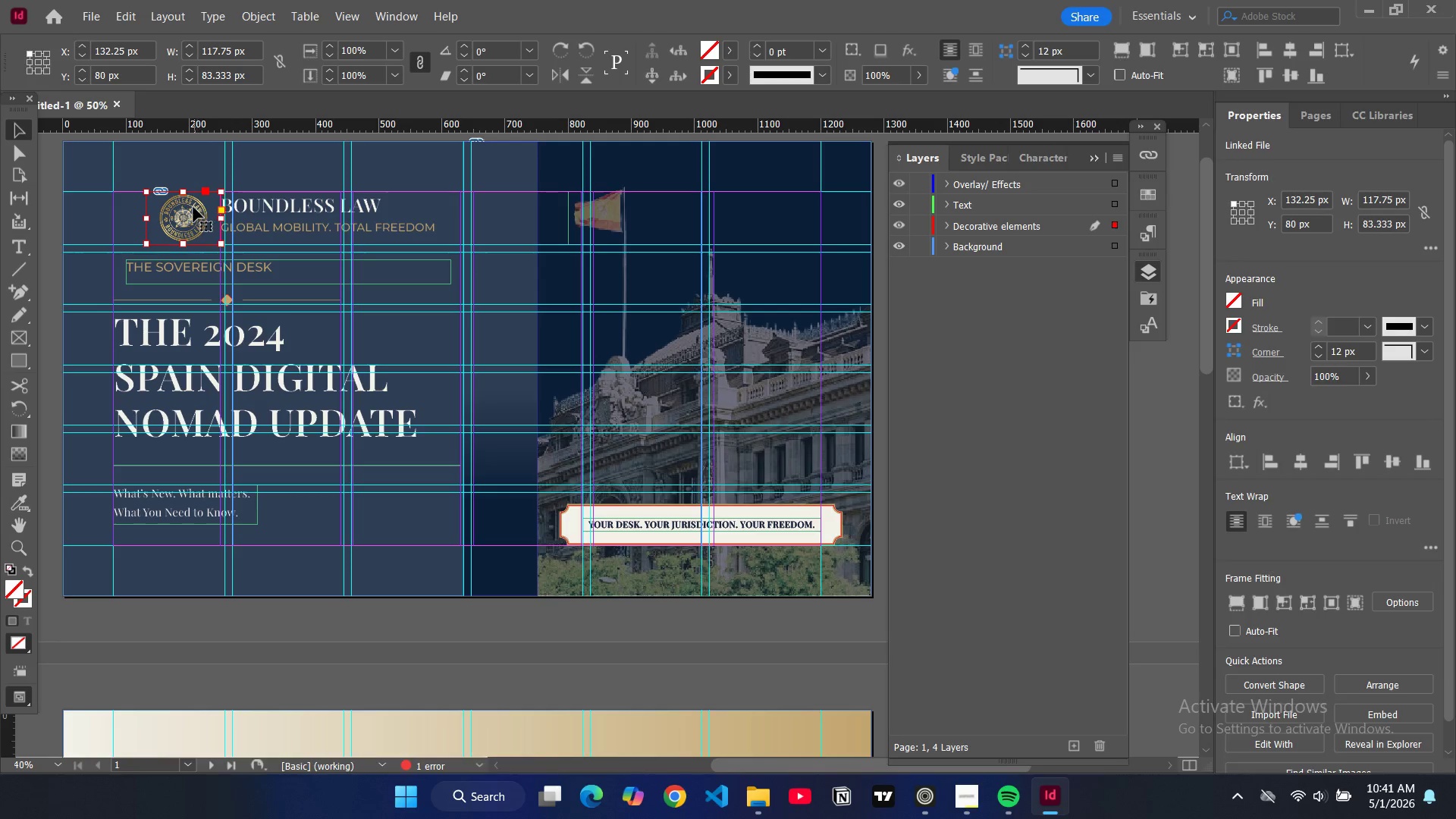 
left_click_drag(start_coordinate=[194, 209], to_coordinate=[174, 208])
 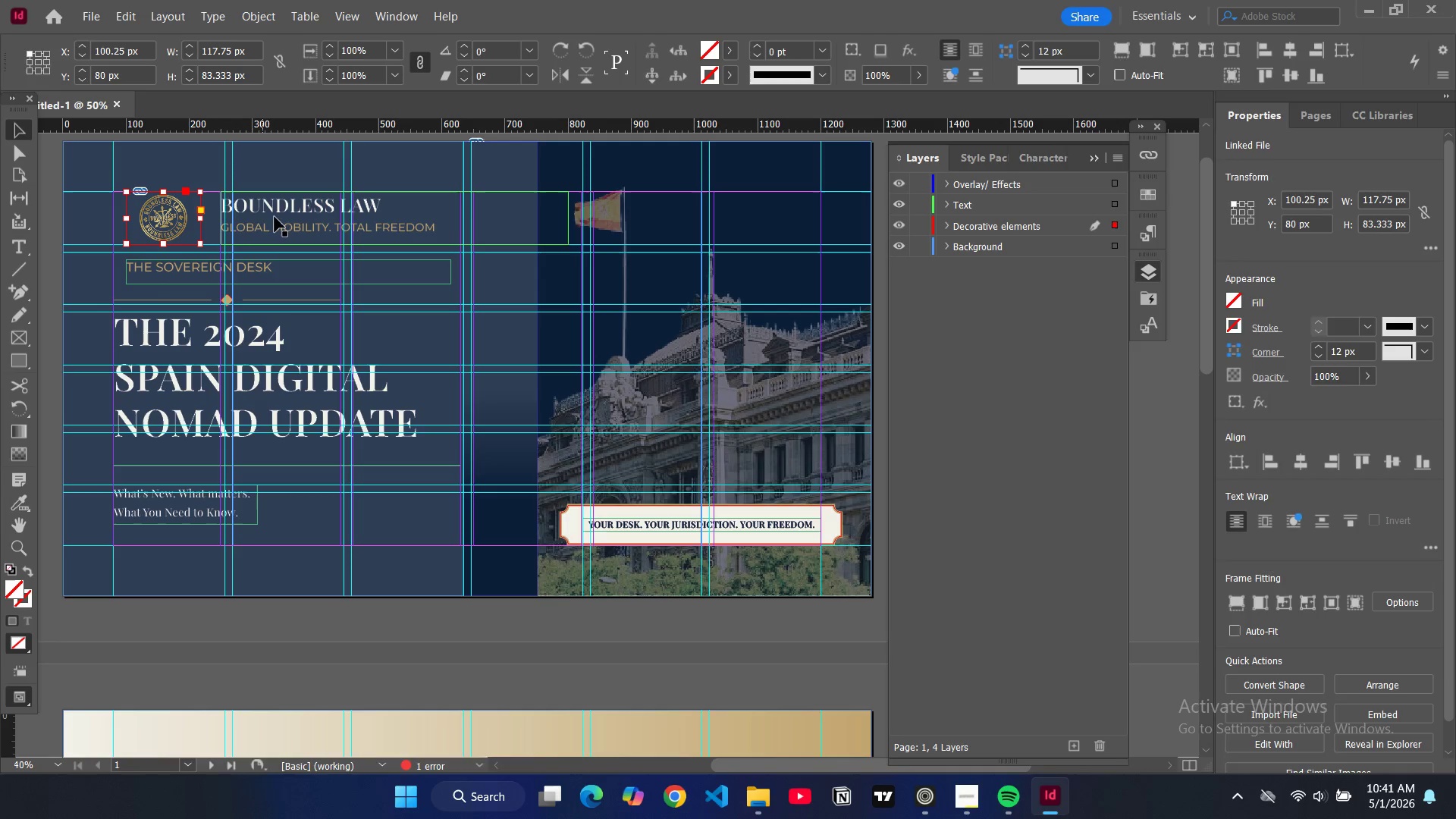 
left_click([278, 216])
 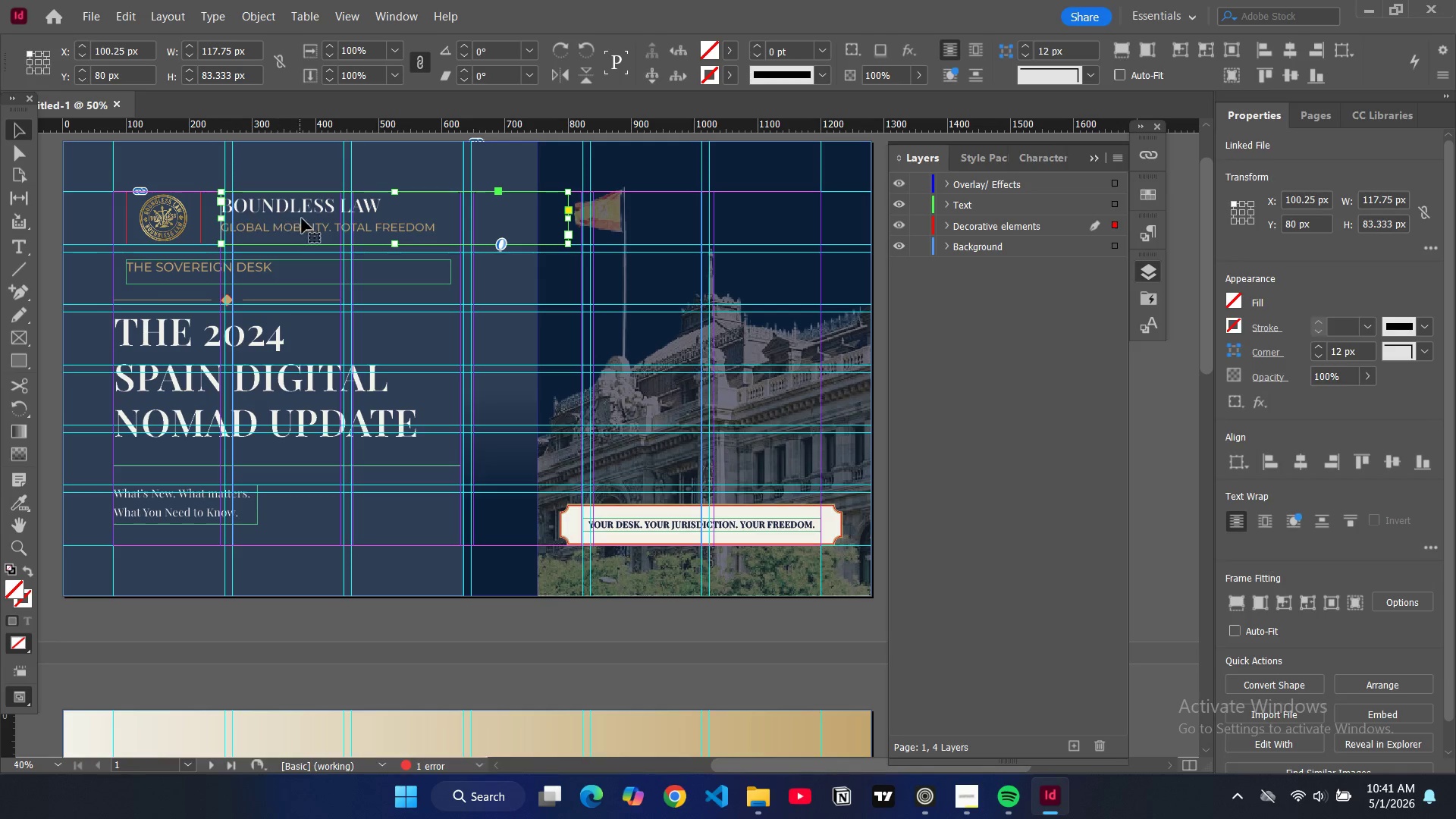 
left_click_drag(start_coordinate=[304, 218], to_coordinate=[284, 218])
 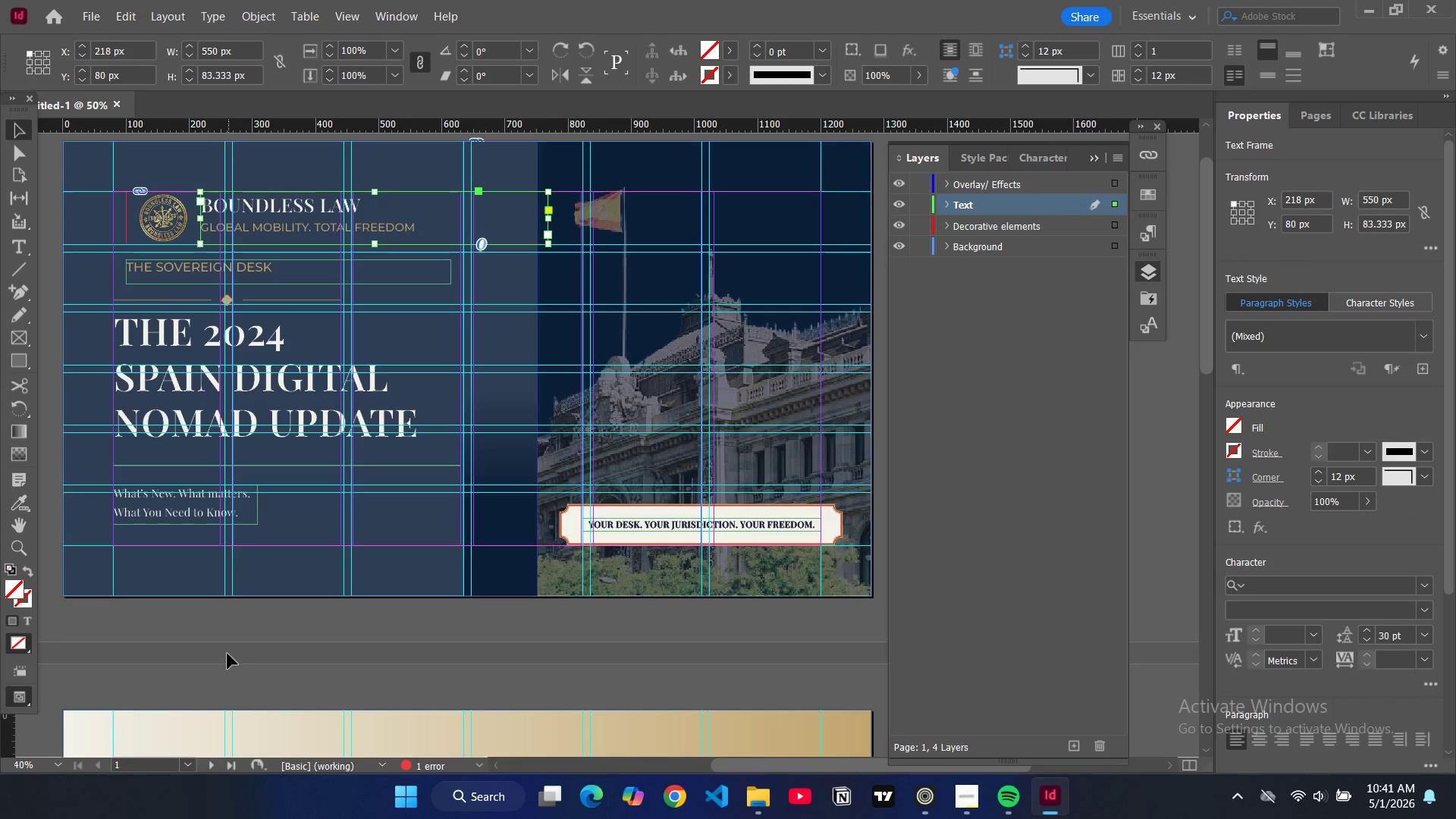 
left_click([230, 649])
 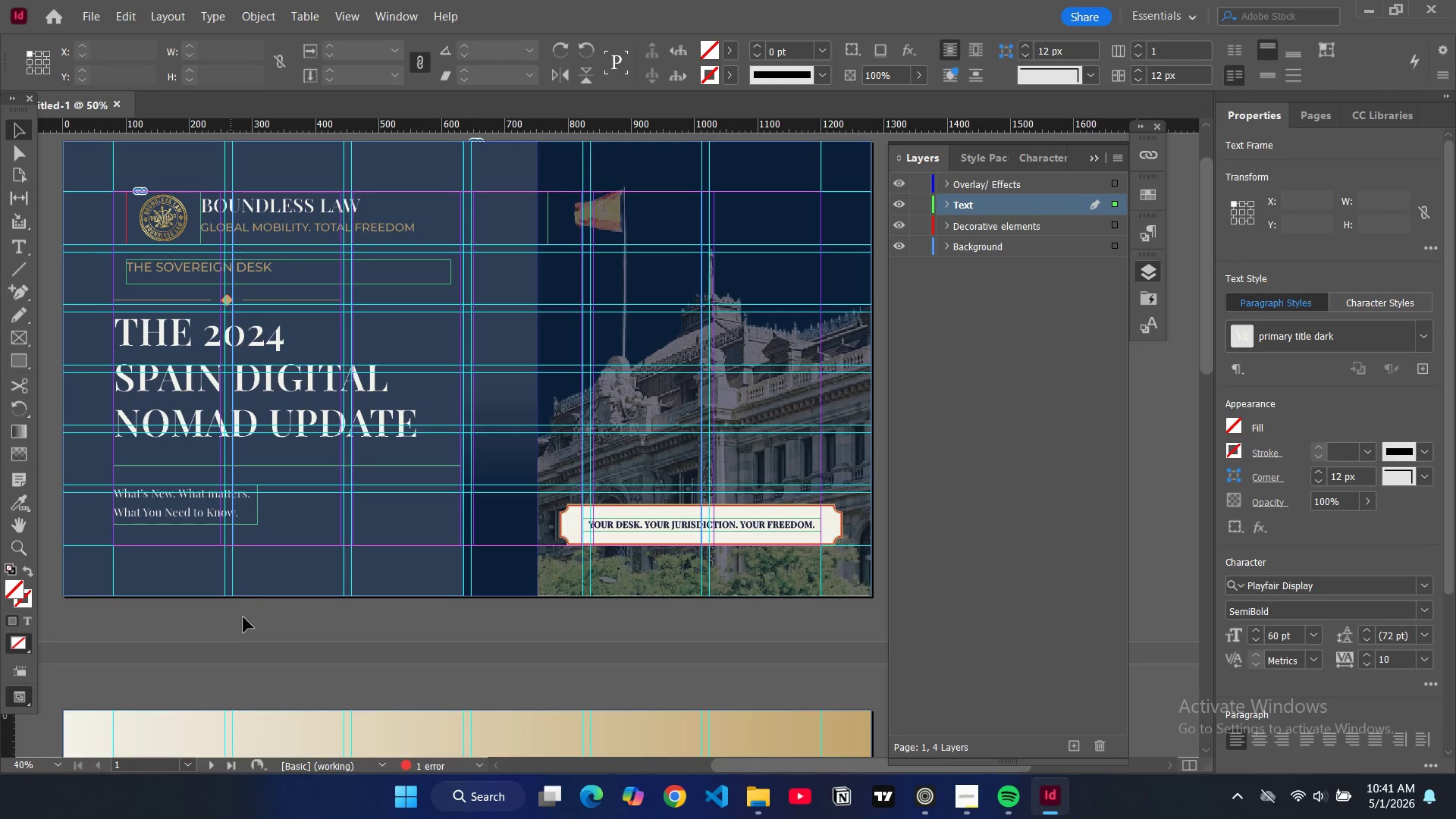 
key(W)
 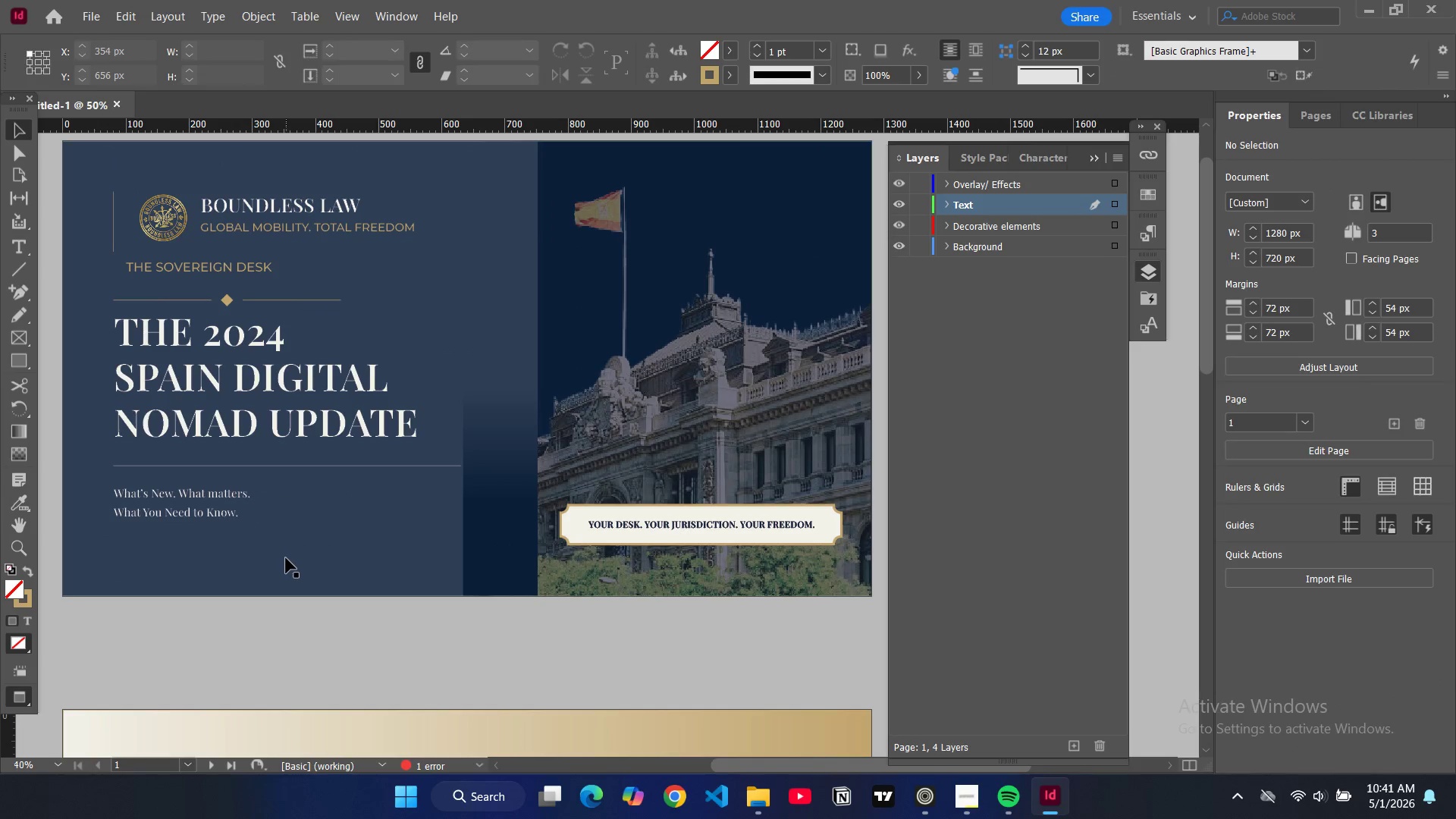 
scroll: coordinate [287, 557], scroll_direction: up, amount: 6.0
 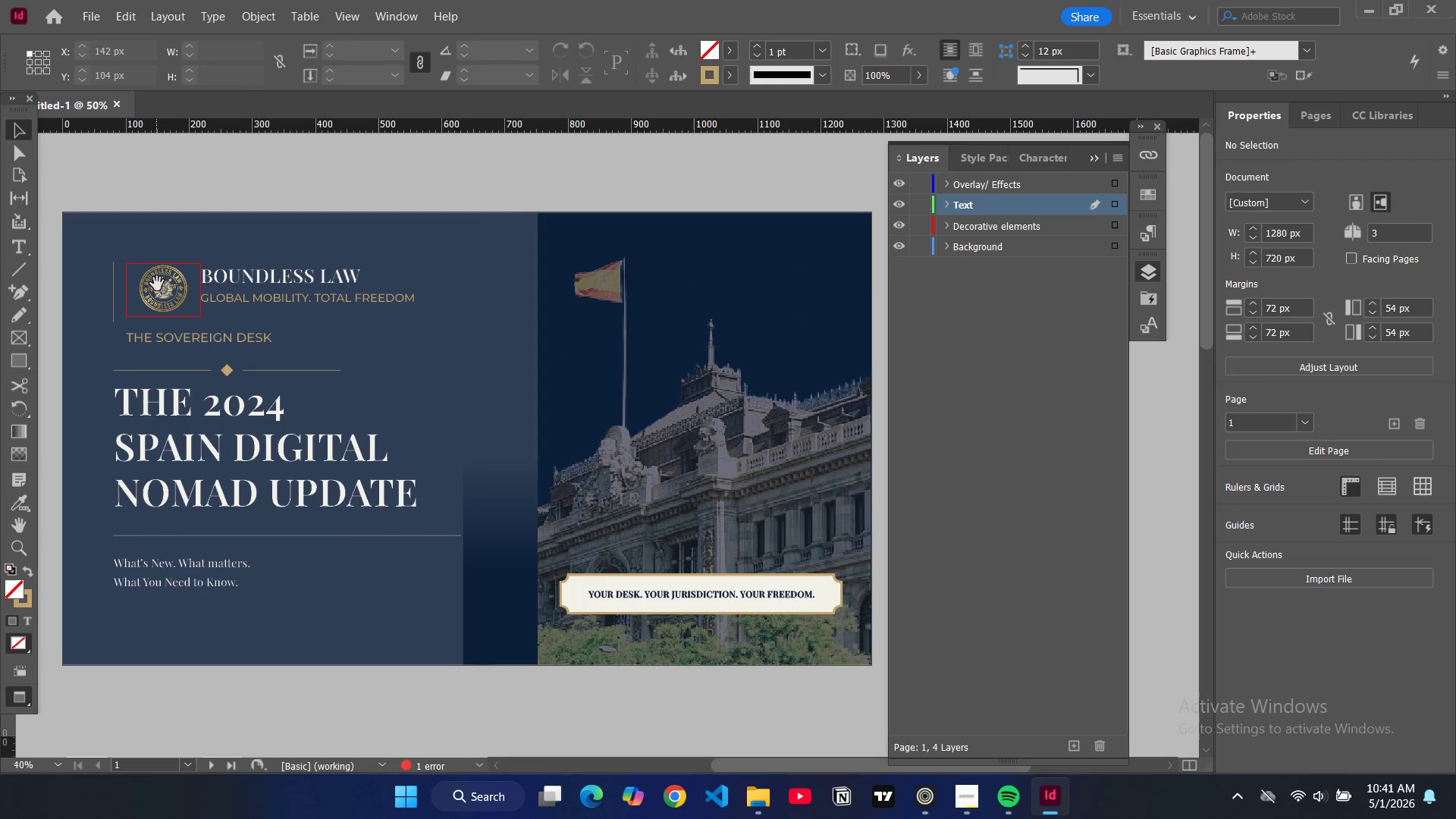 
left_click([157, 284])
 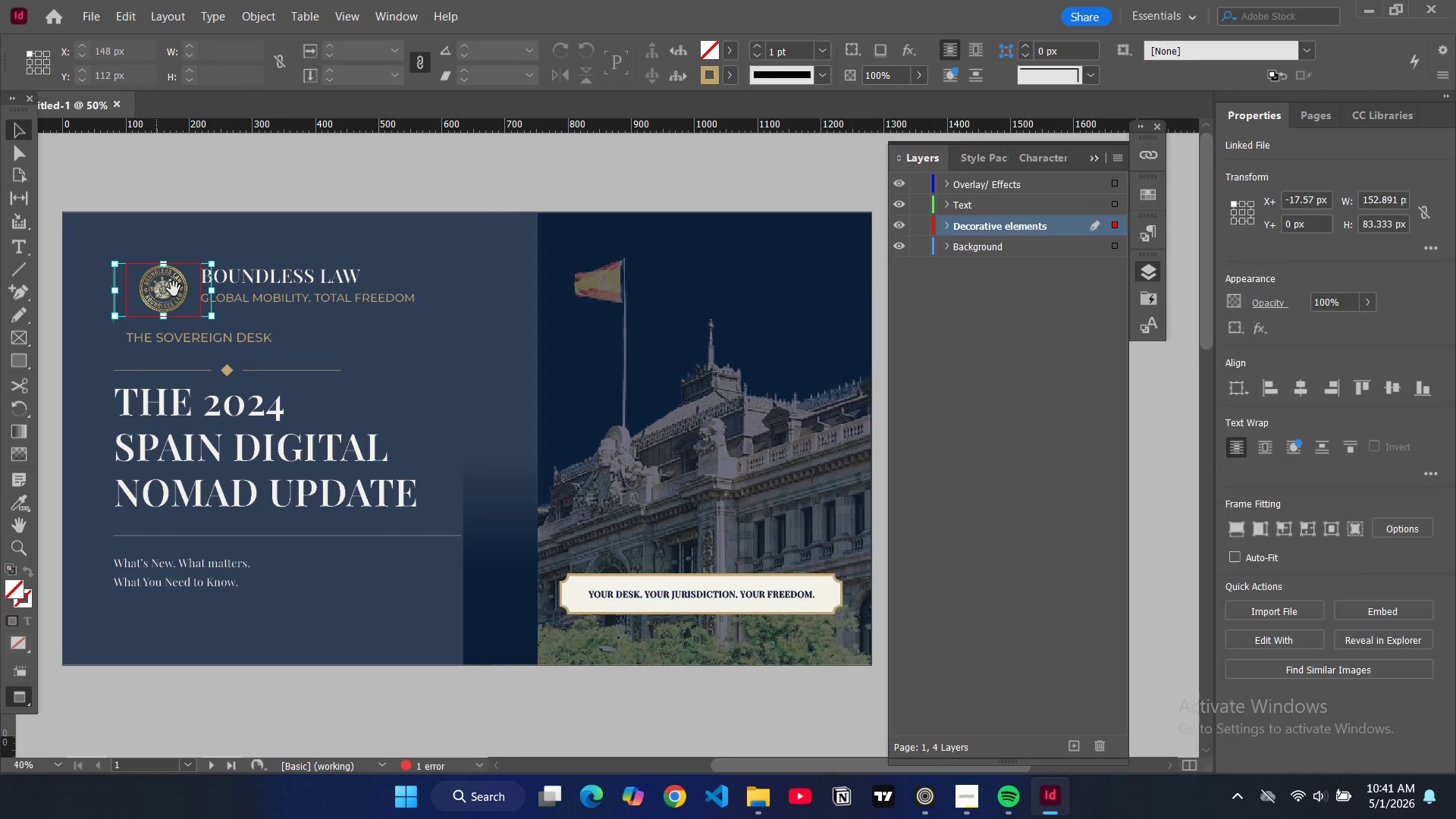 
hold_key(key=ControlLeft, duration=0.44)
 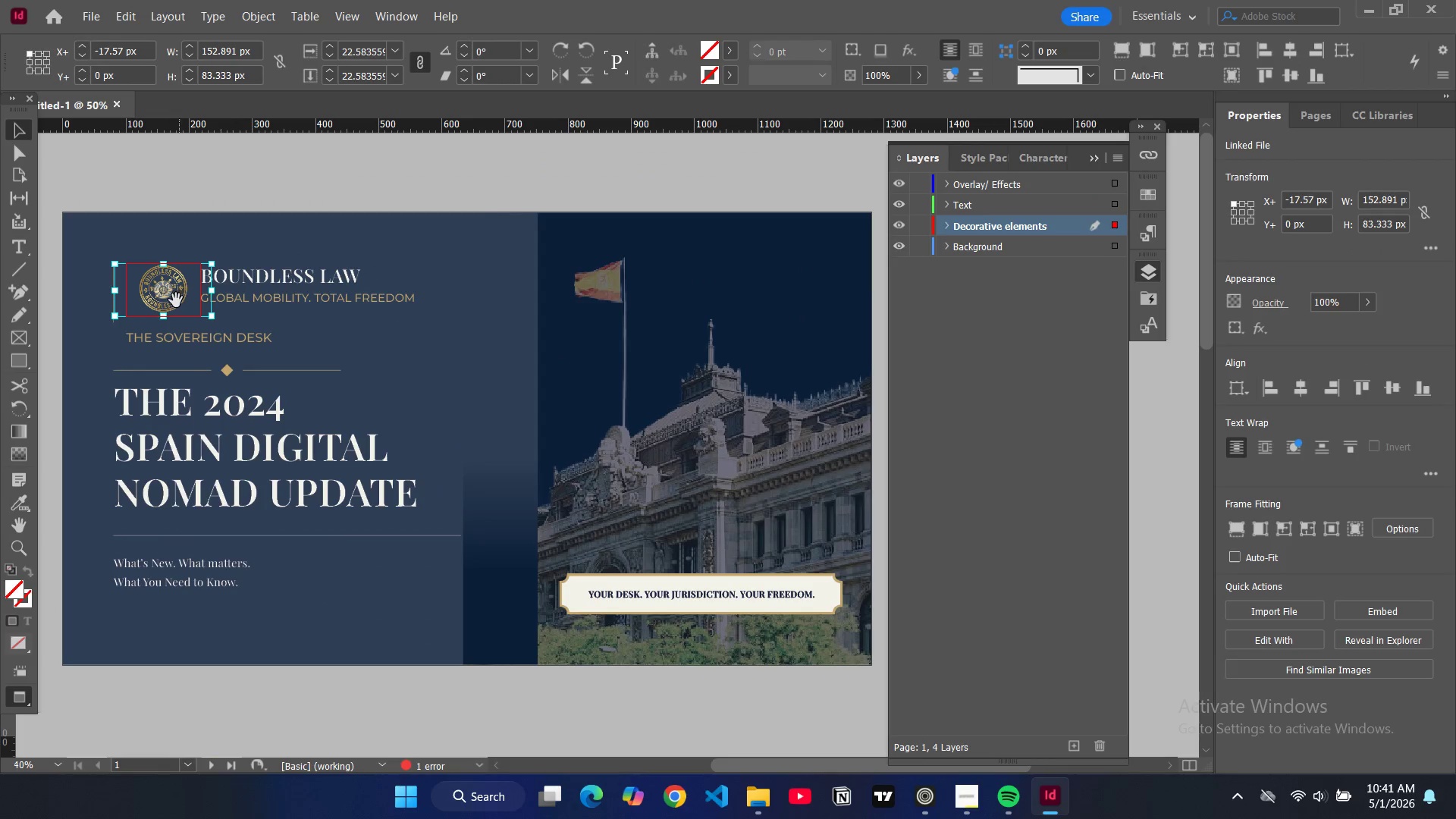 
left_click([175, 300])
 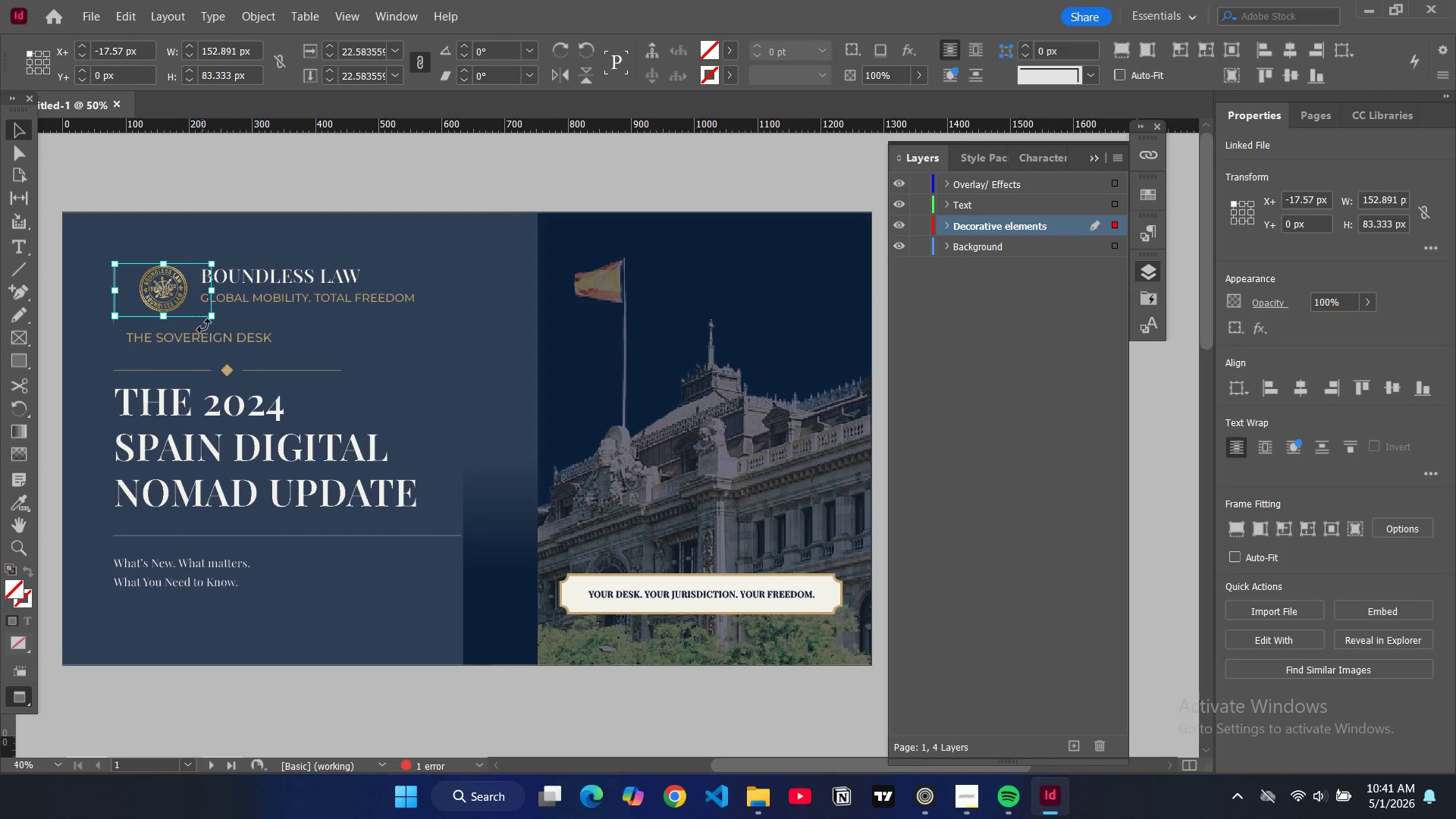 
left_click([195, 315])
 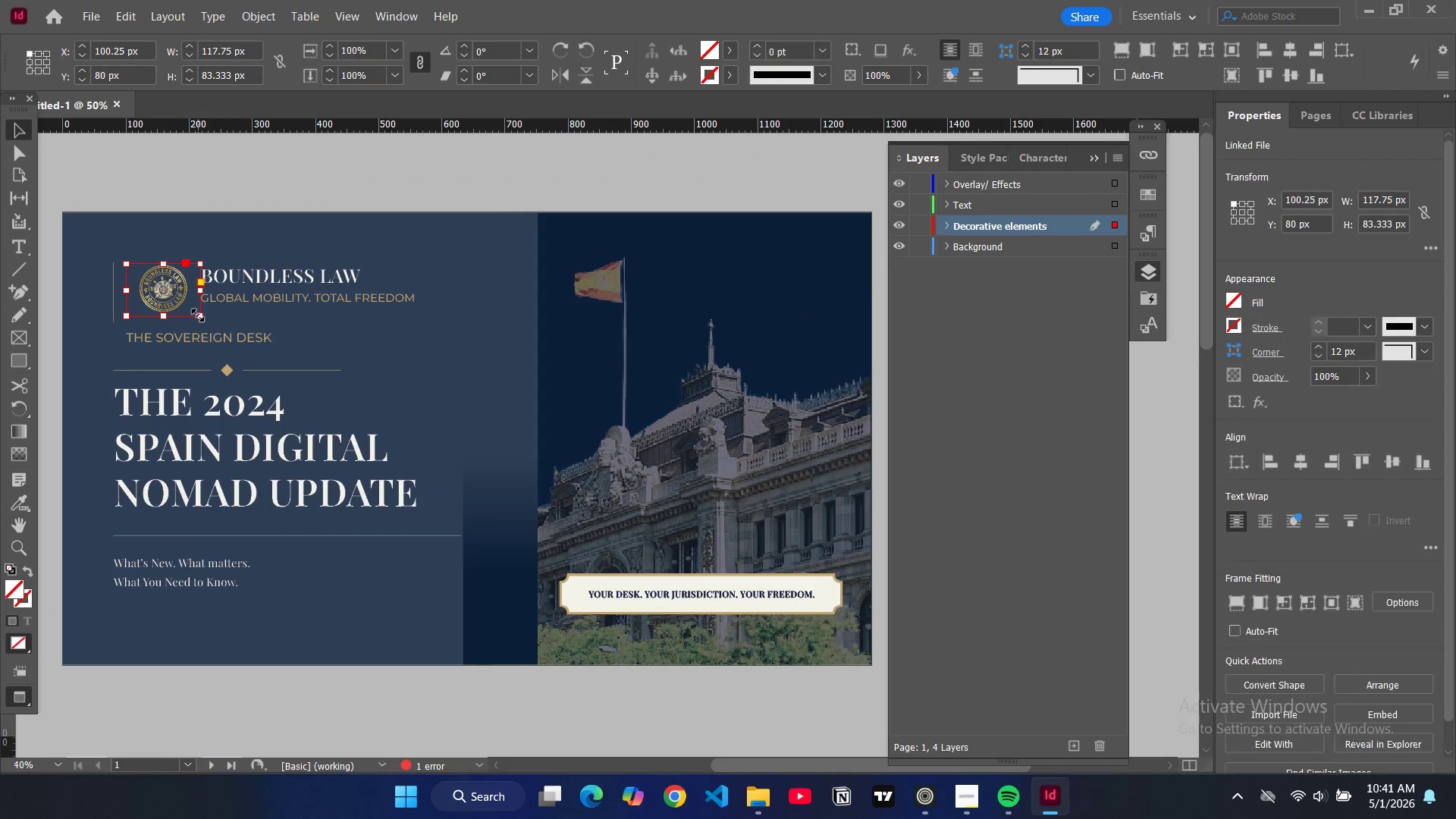 
key(Control+C)
 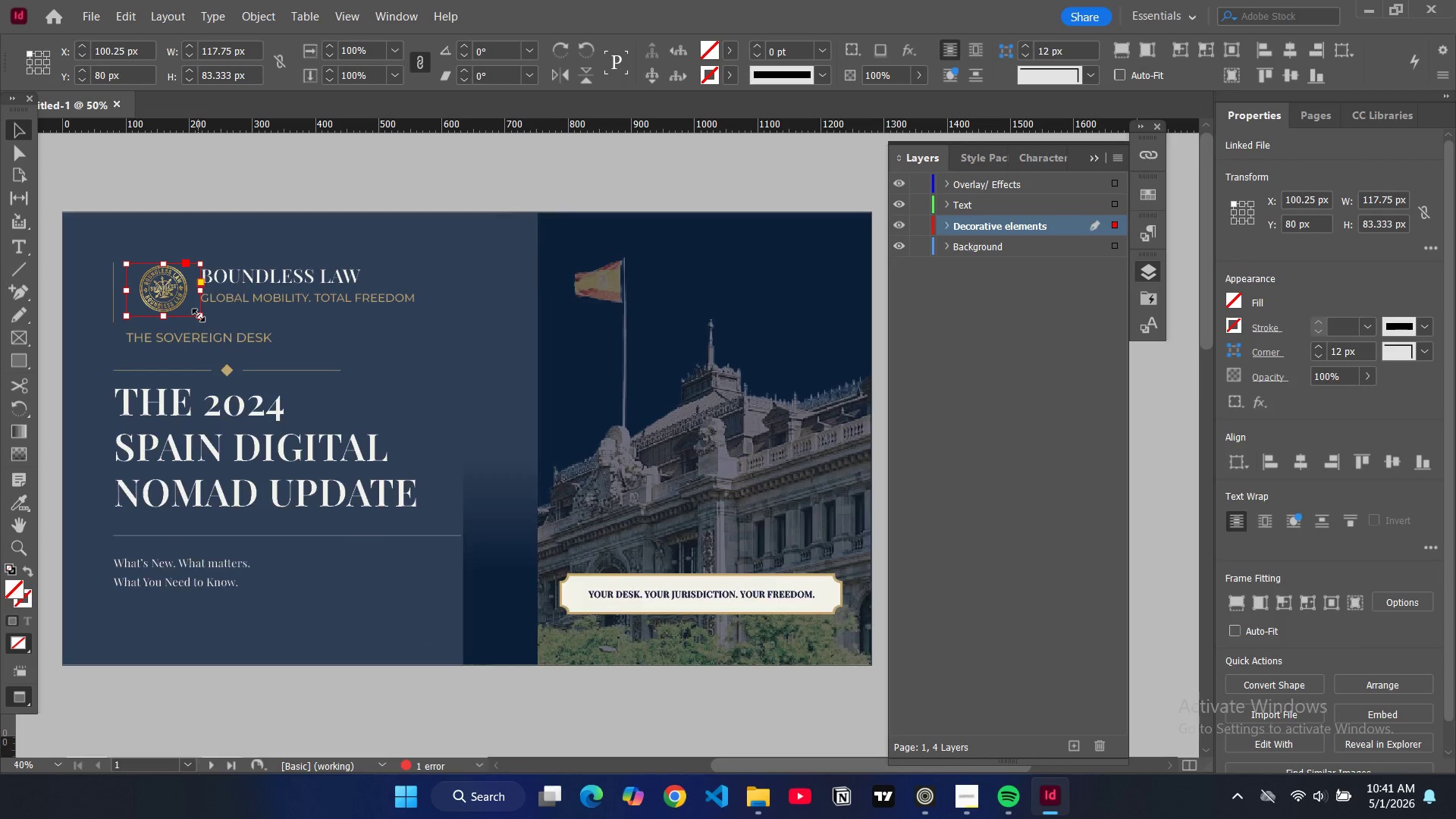 
scroll: coordinate [197, 319], scroll_direction: down, amount: 10.0
 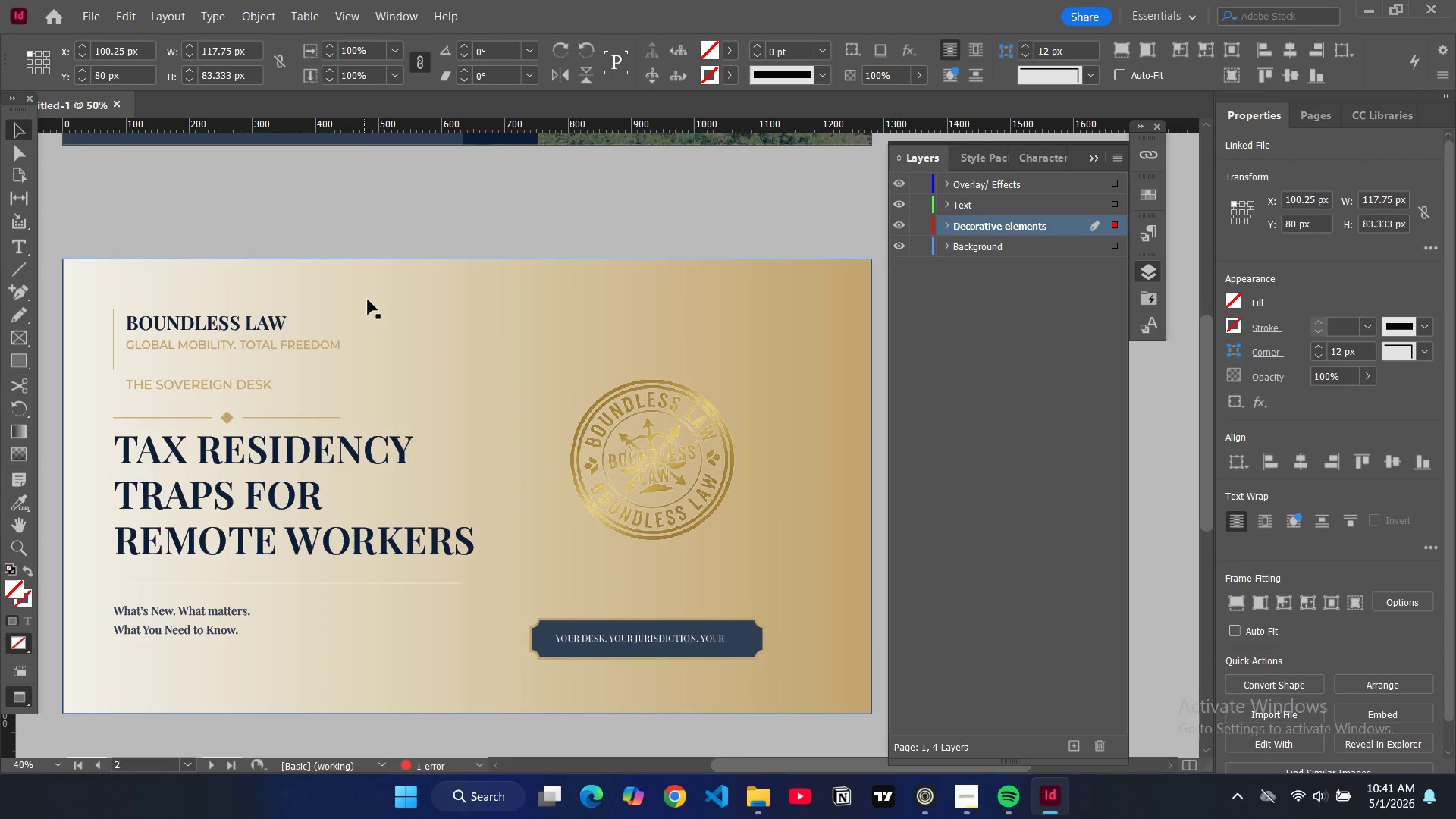 
left_click([369, 300])
 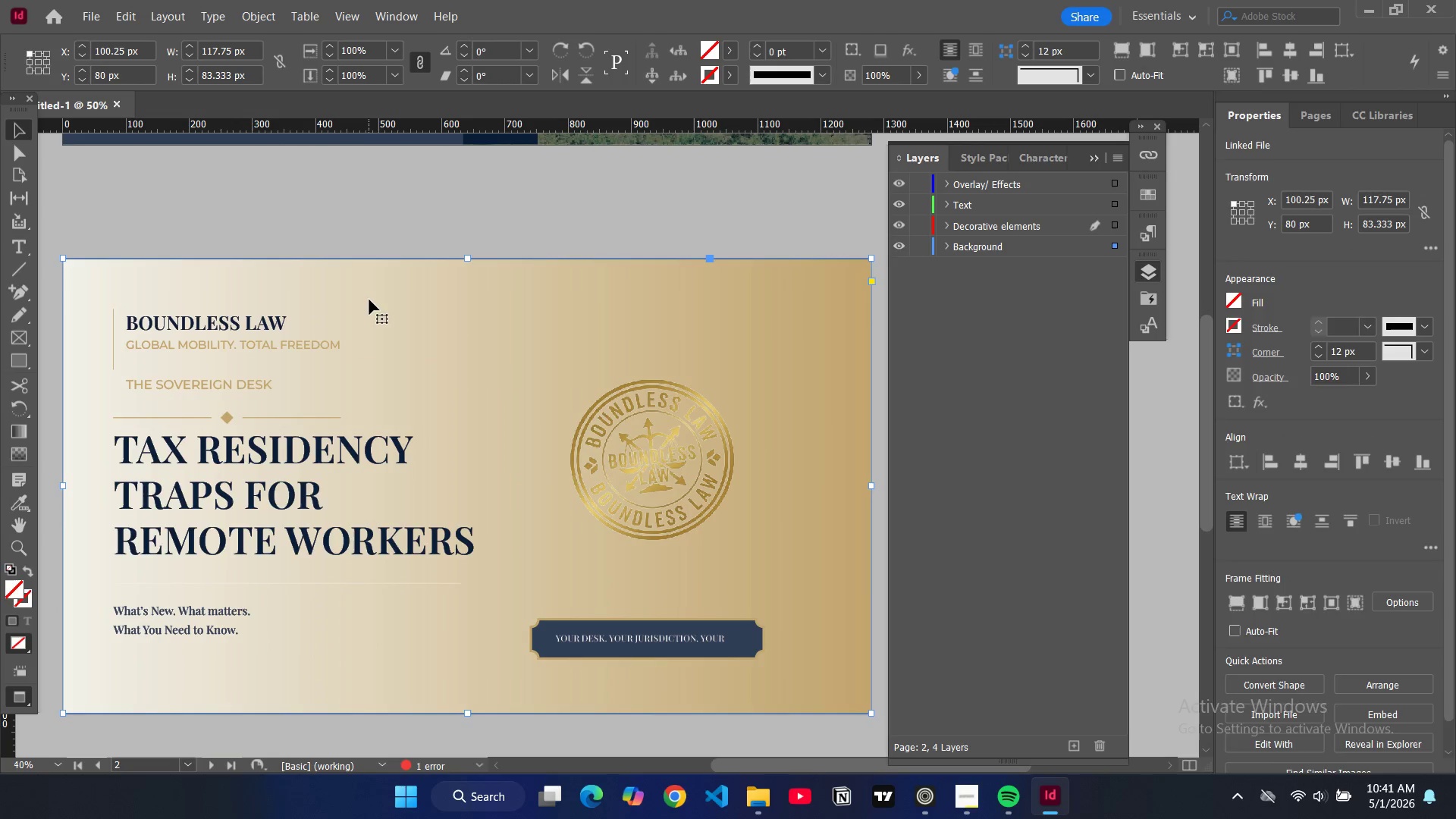 
key(Control+V)
 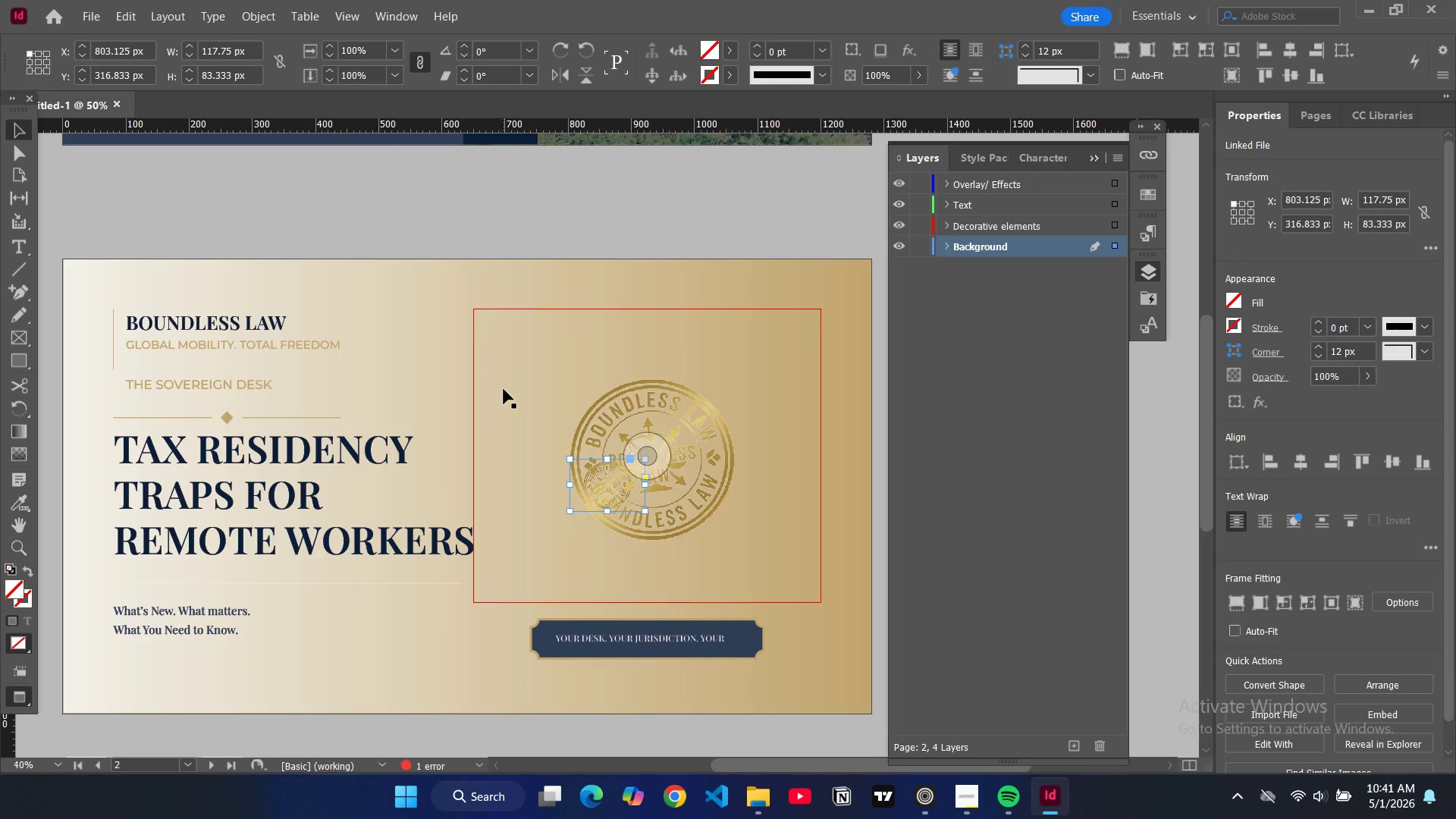 
key(W)
 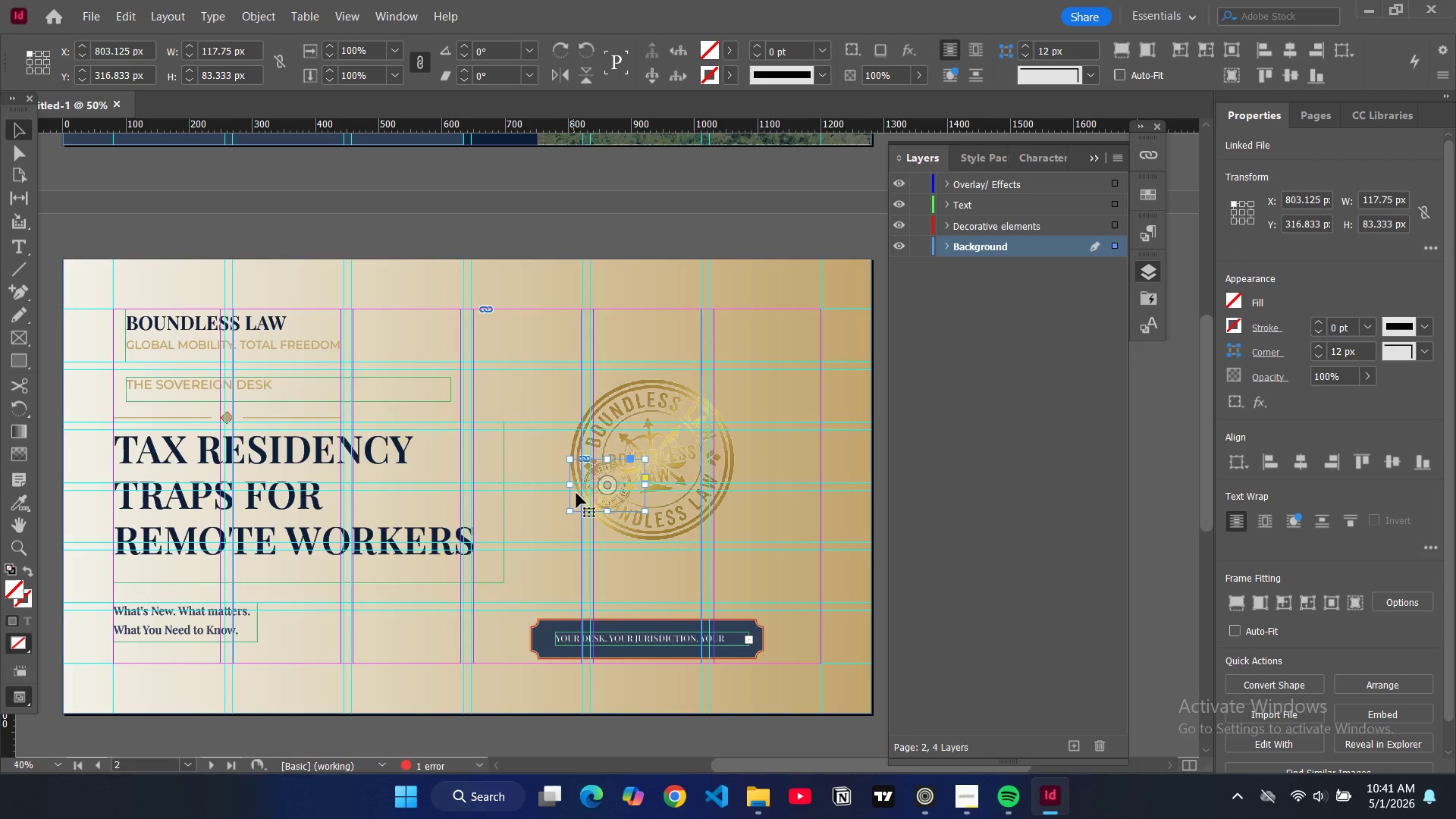 
left_click_drag(start_coordinate=[576, 494], to_coordinate=[164, 391])
 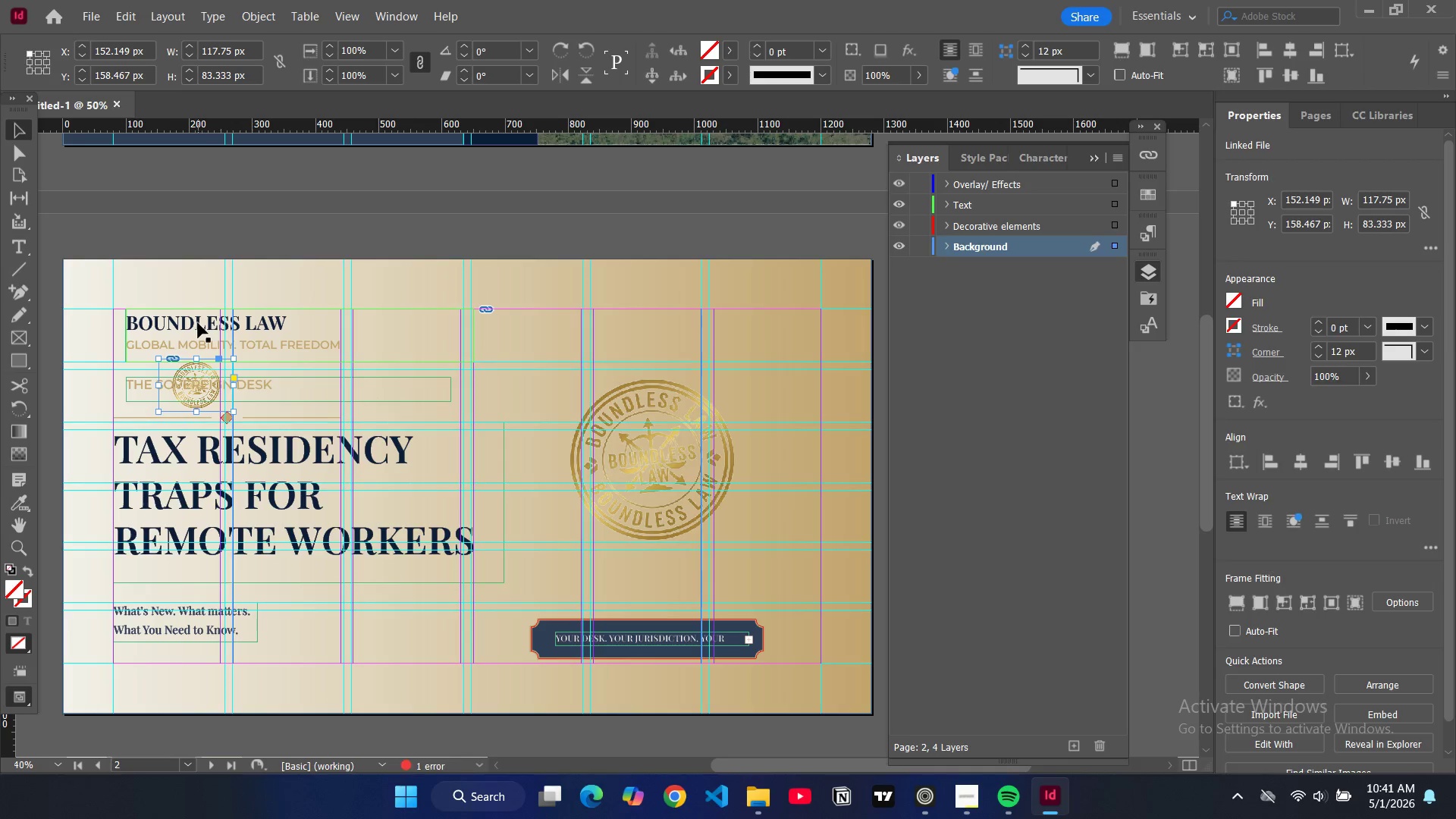 
left_click([198, 323])
 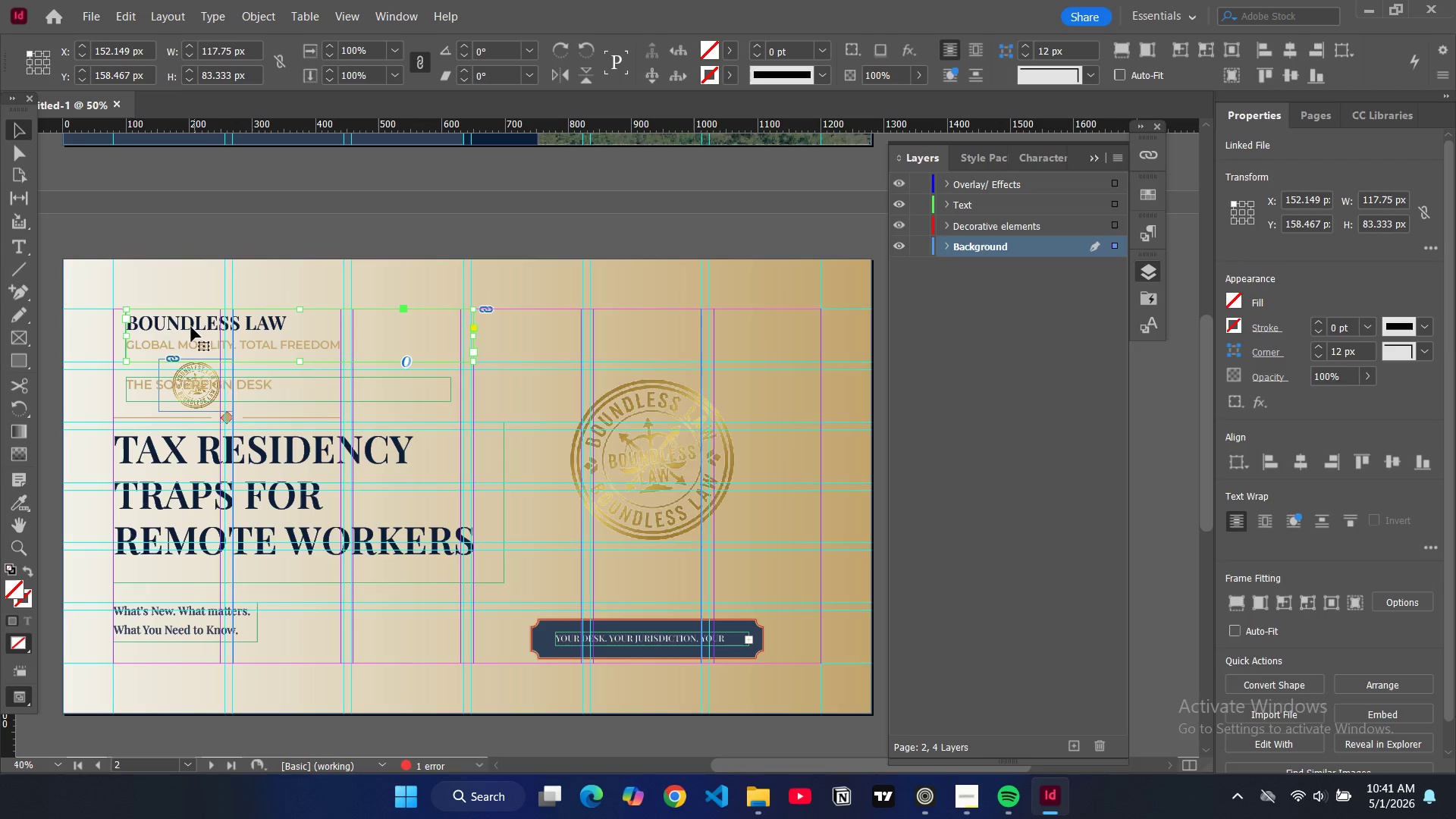 
left_click_drag(start_coordinate=[191, 327], to_coordinate=[408, 344])
 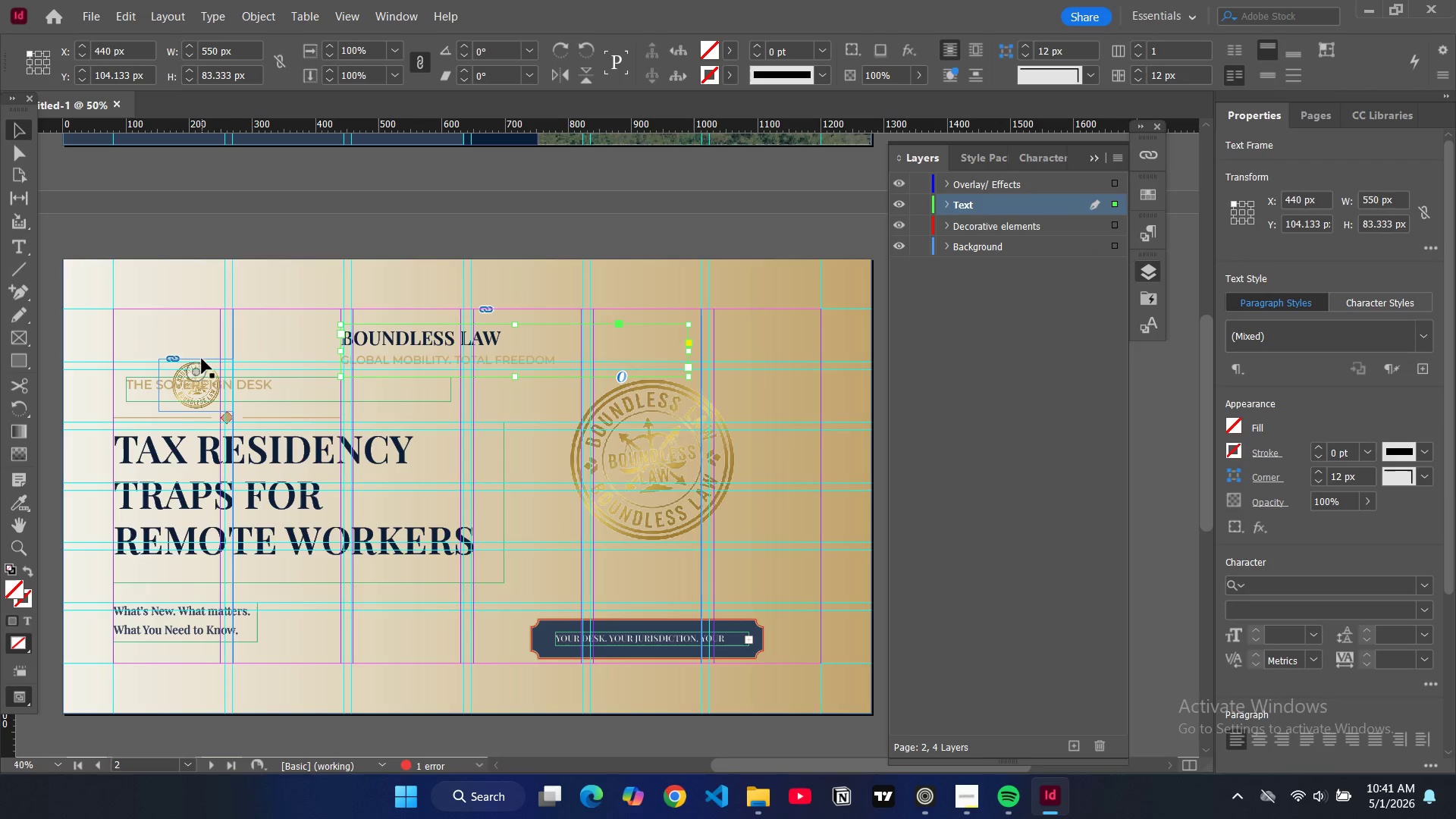 
left_click([203, 359])
 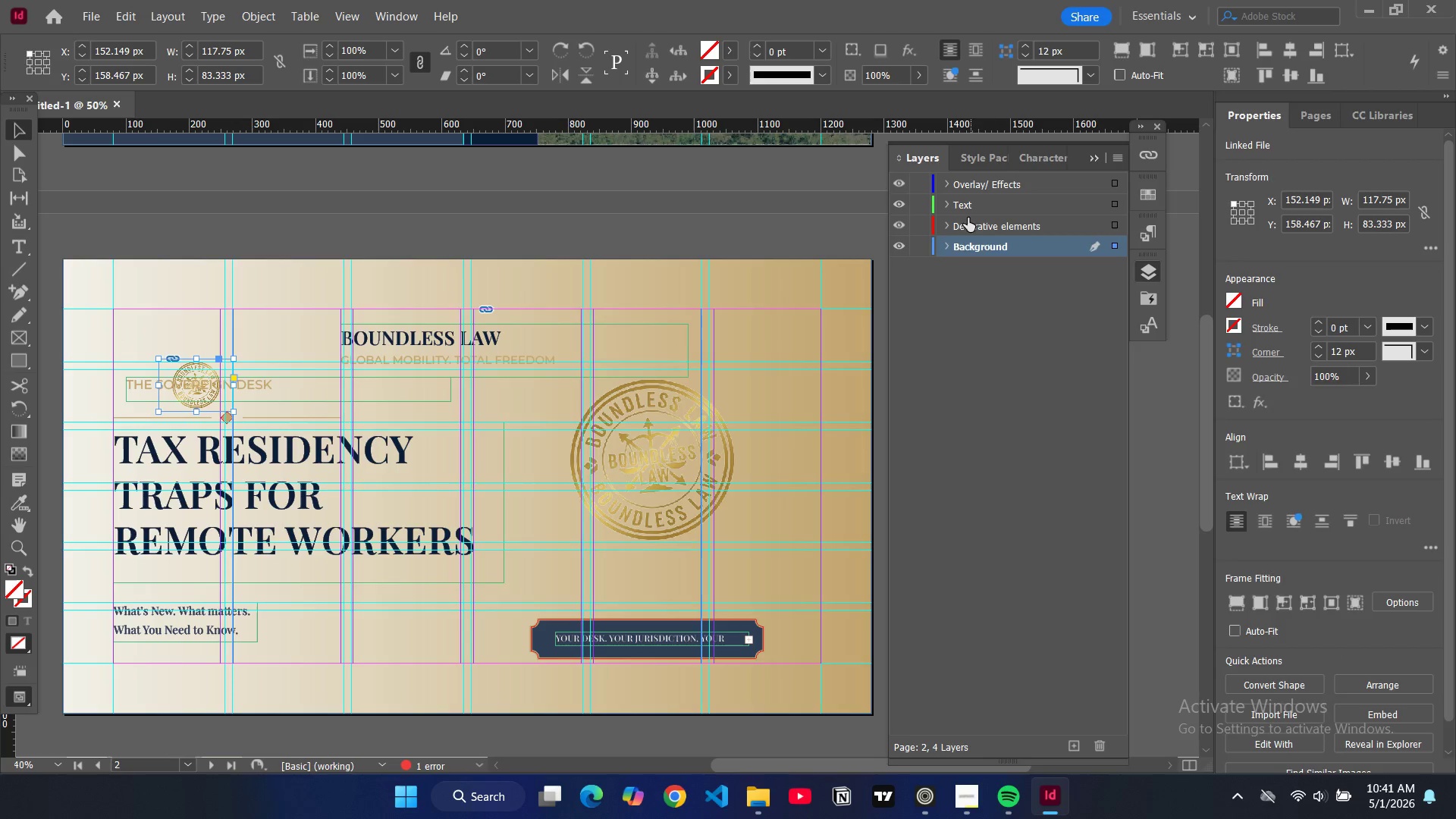 
left_click([949, 250])
 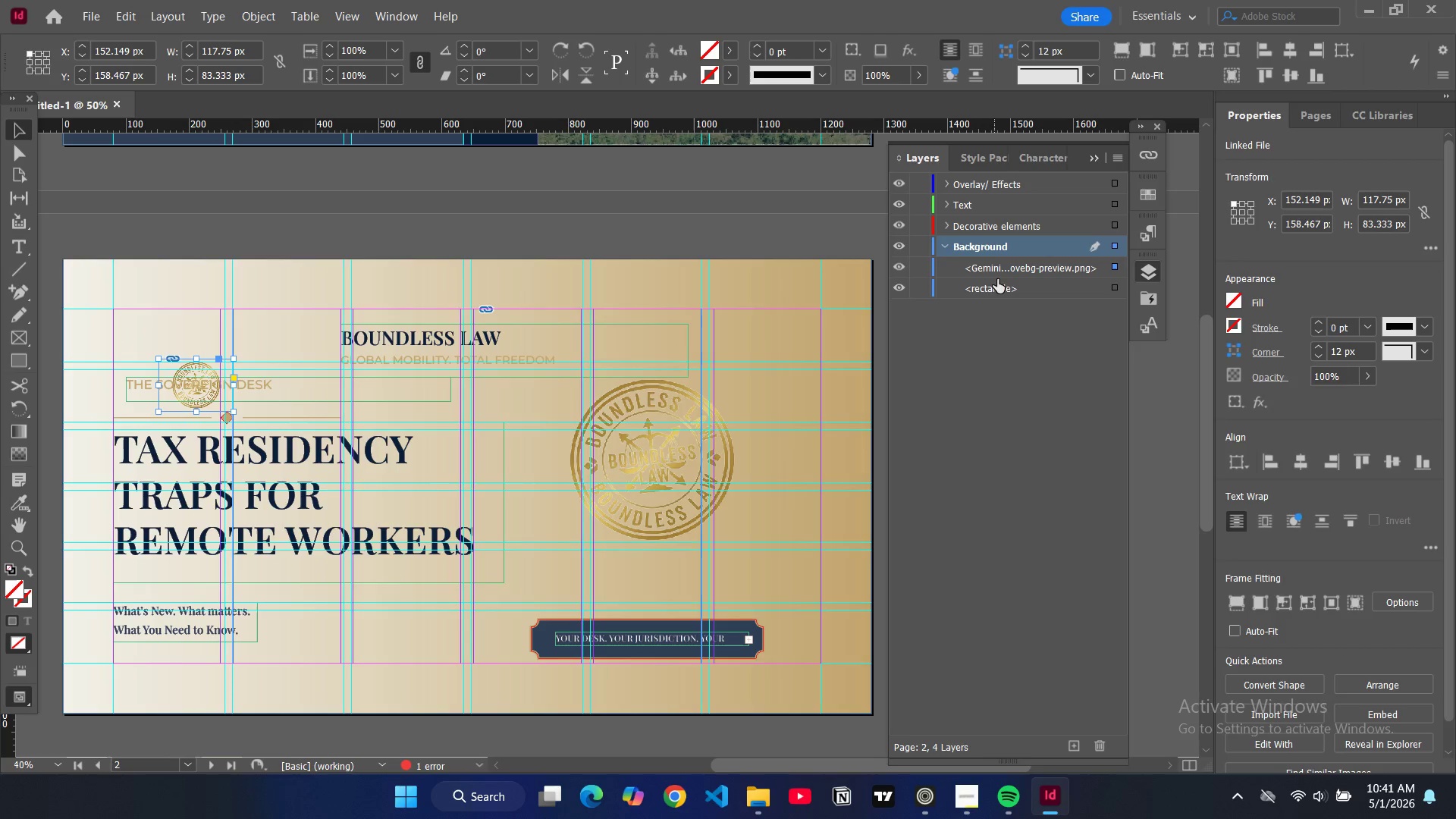 
left_click([993, 289])
 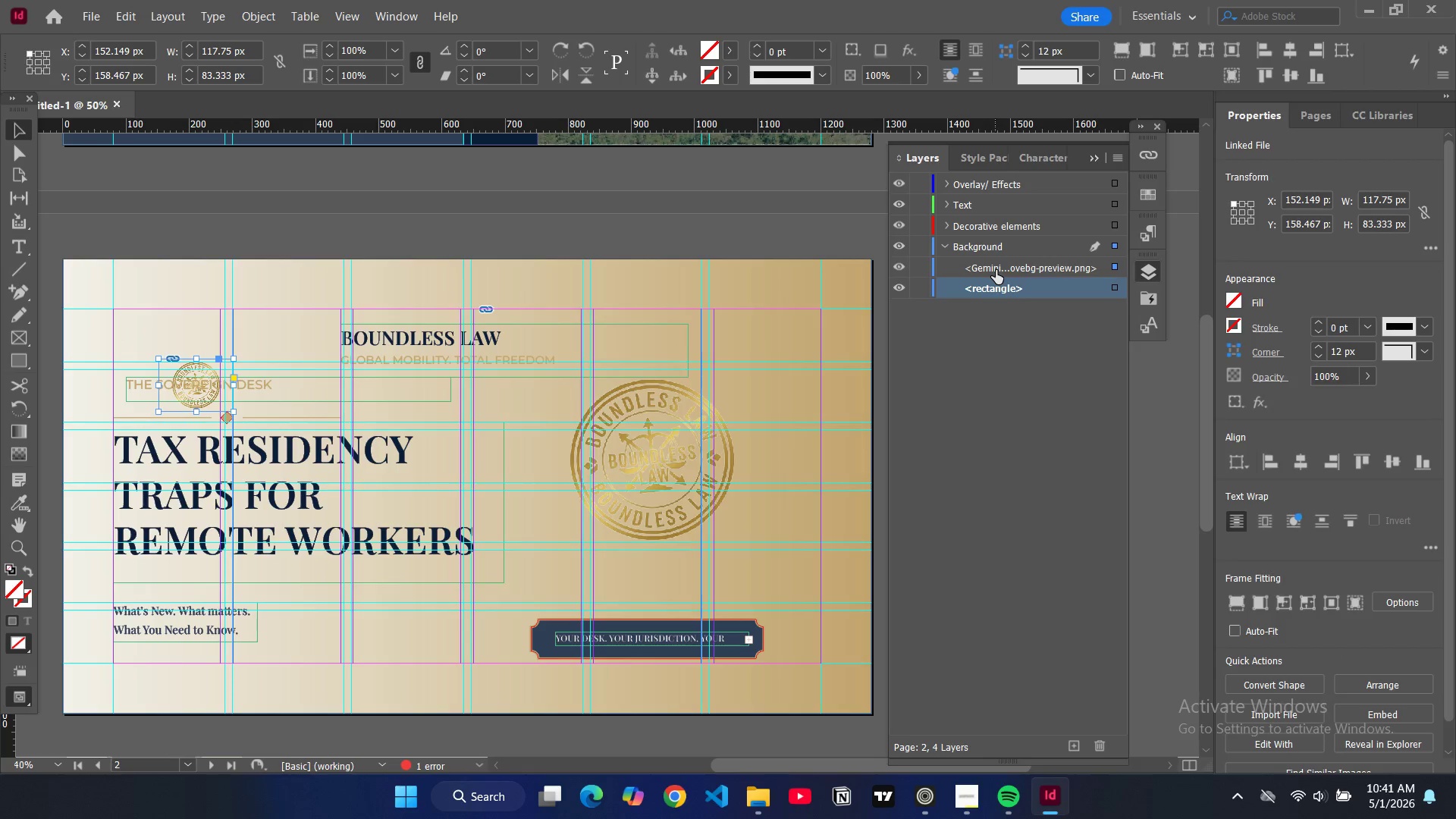 
left_click([996, 270])
 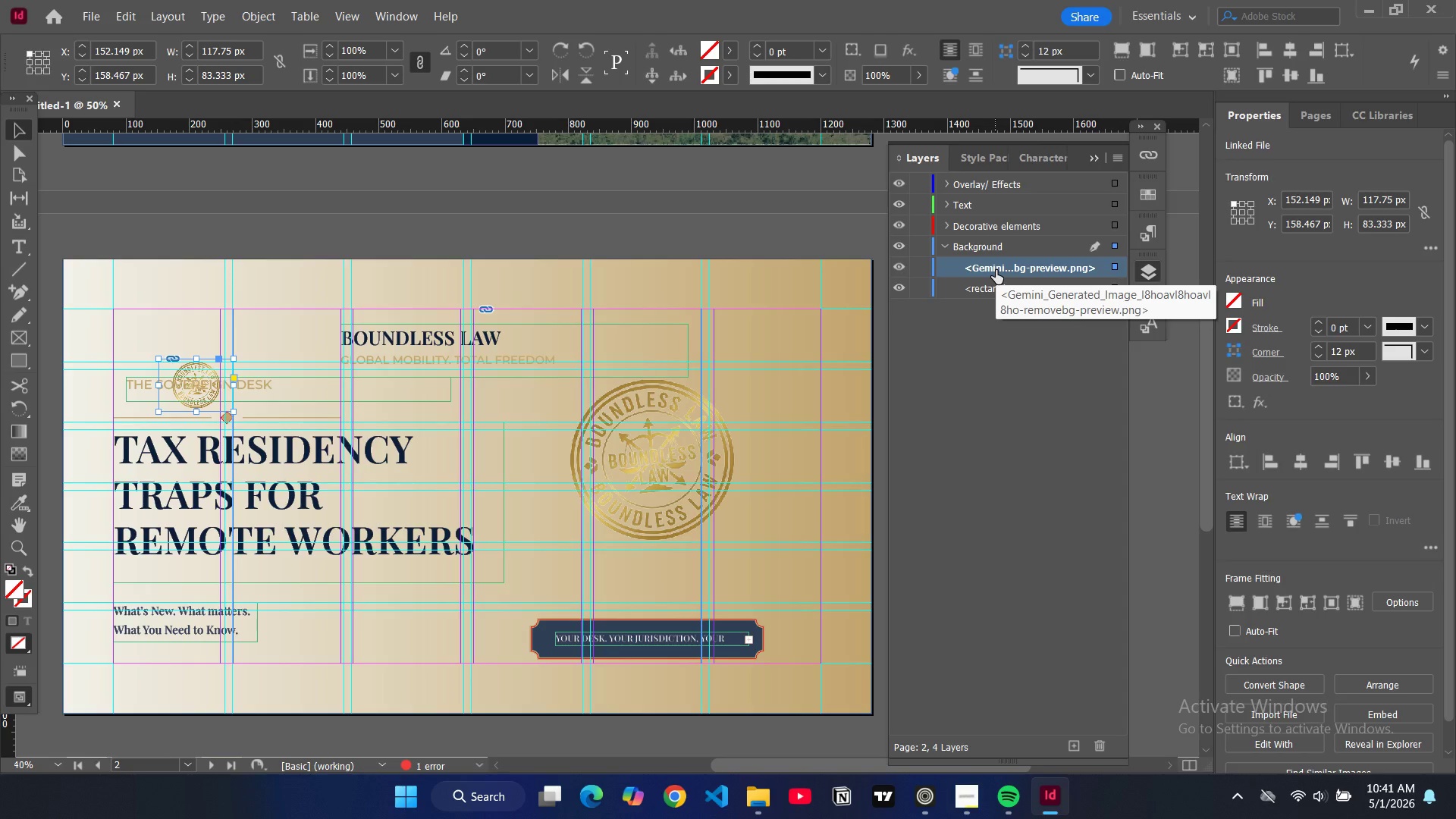 
left_click_drag(start_coordinate=[996, 270], to_coordinate=[994, 233])
 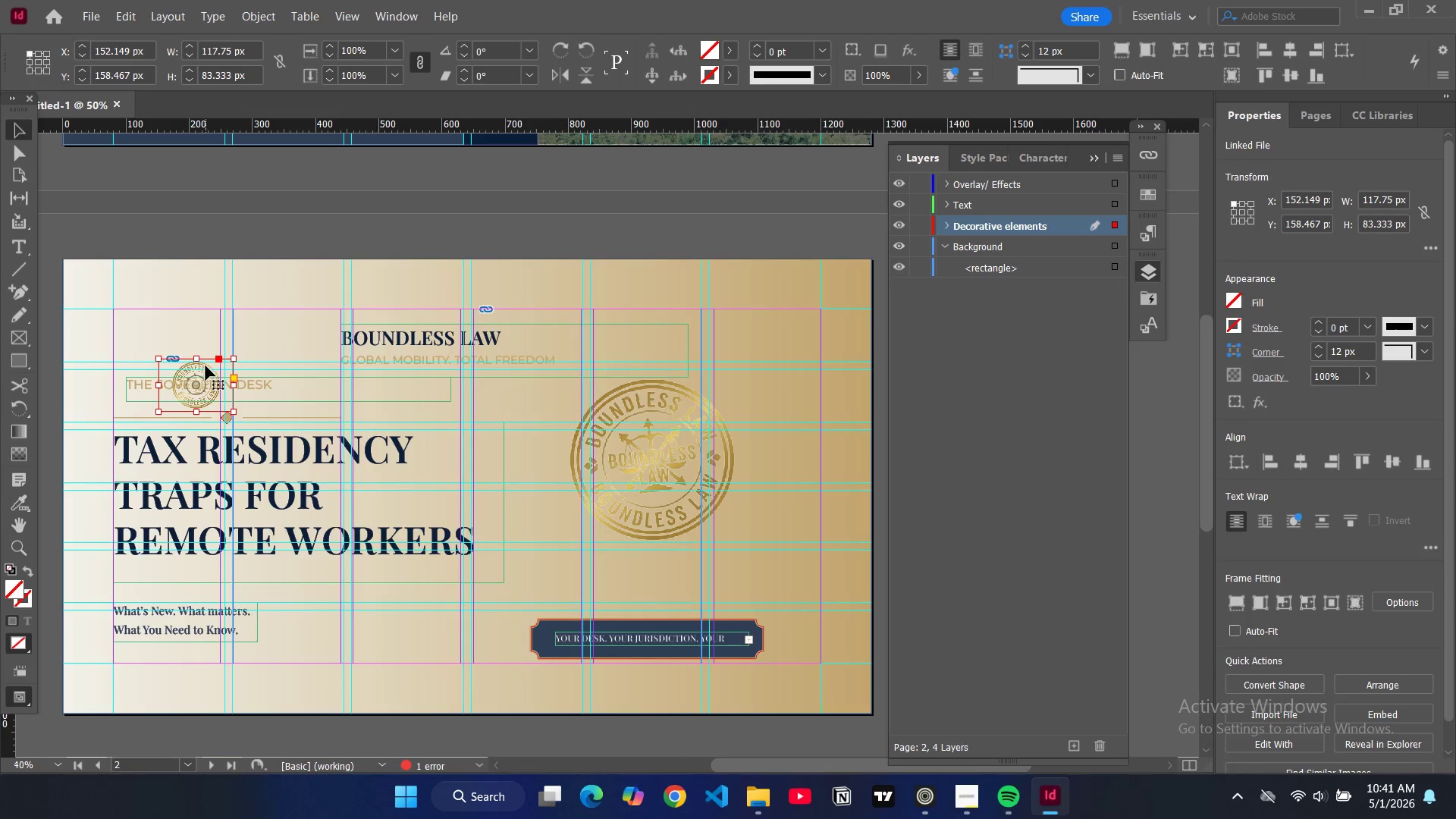 
left_click_drag(start_coordinate=[205, 366], to_coordinate=[174, 316])
 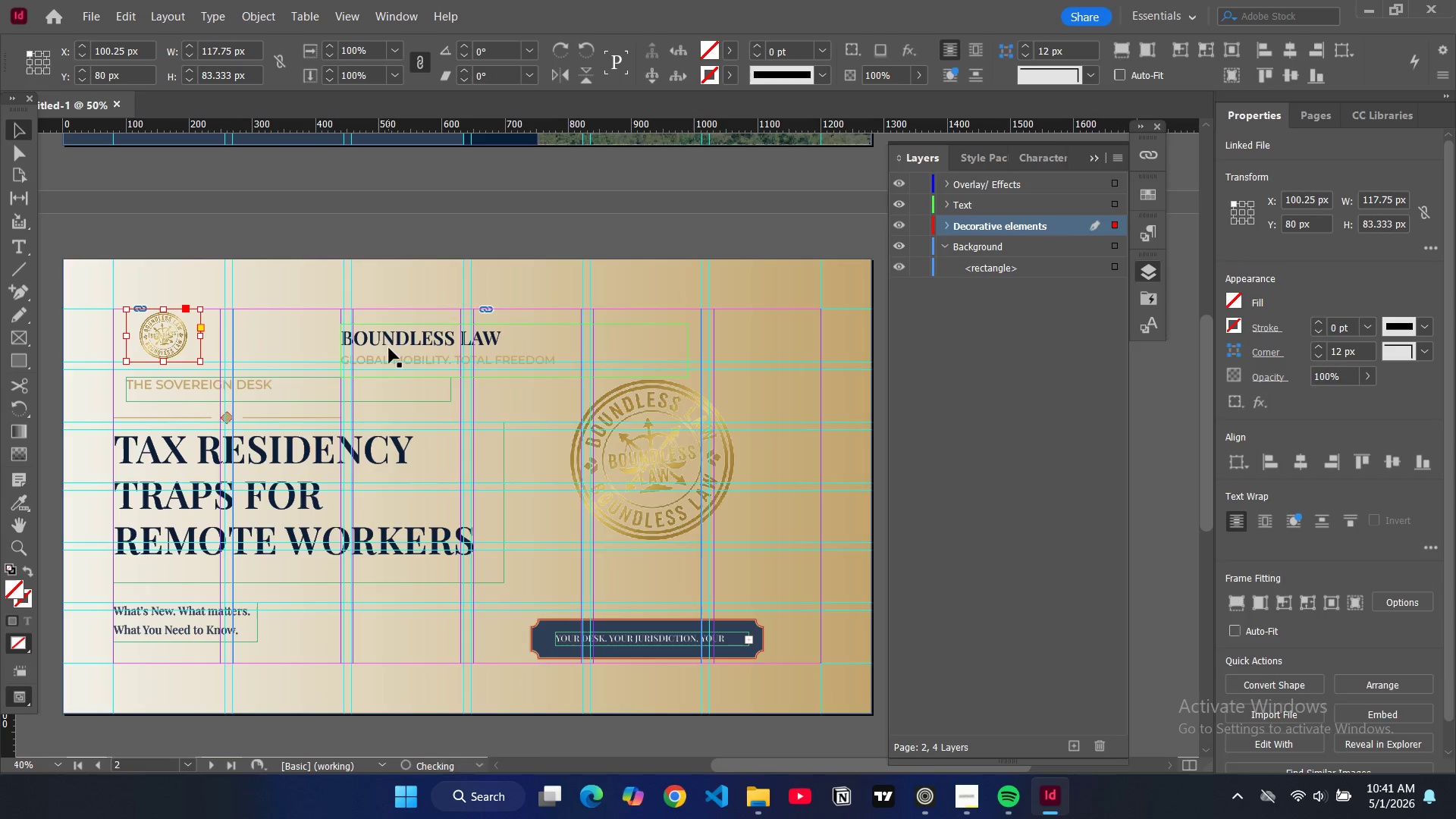 
left_click([410, 353])
 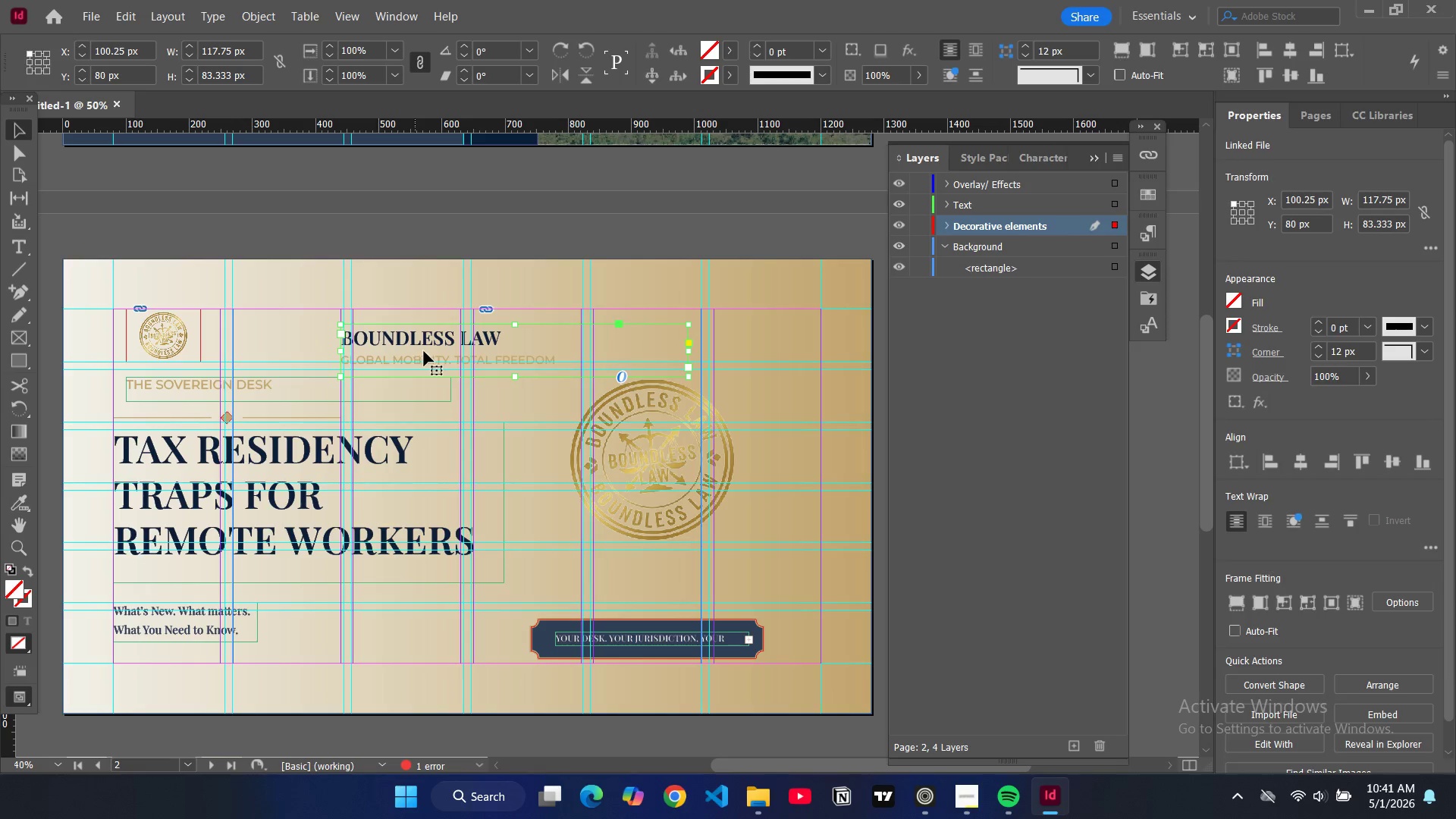 
left_click_drag(start_coordinate=[424, 351], to_coordinate=[284, 340])
 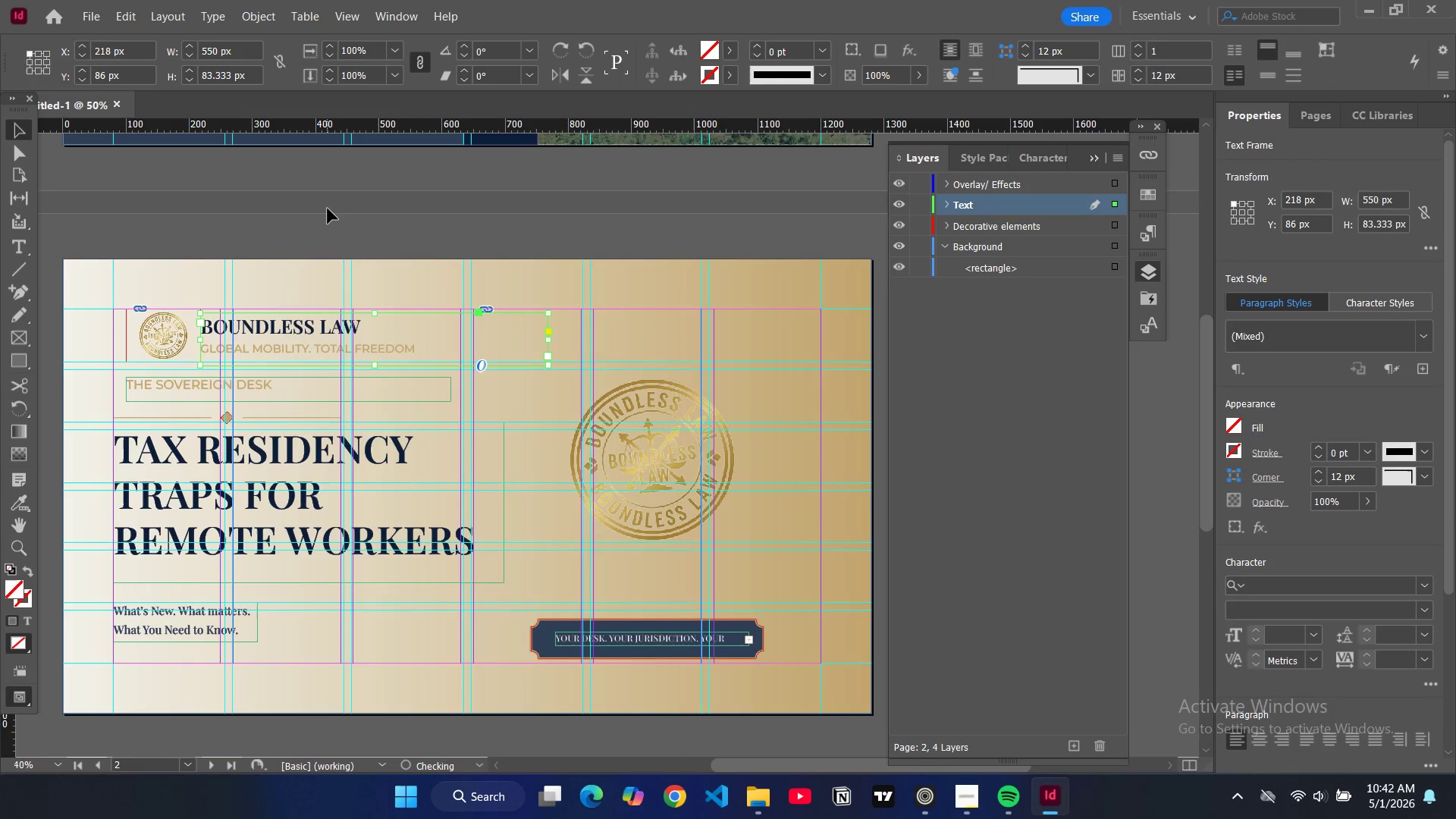 
left_click([327, 209])
 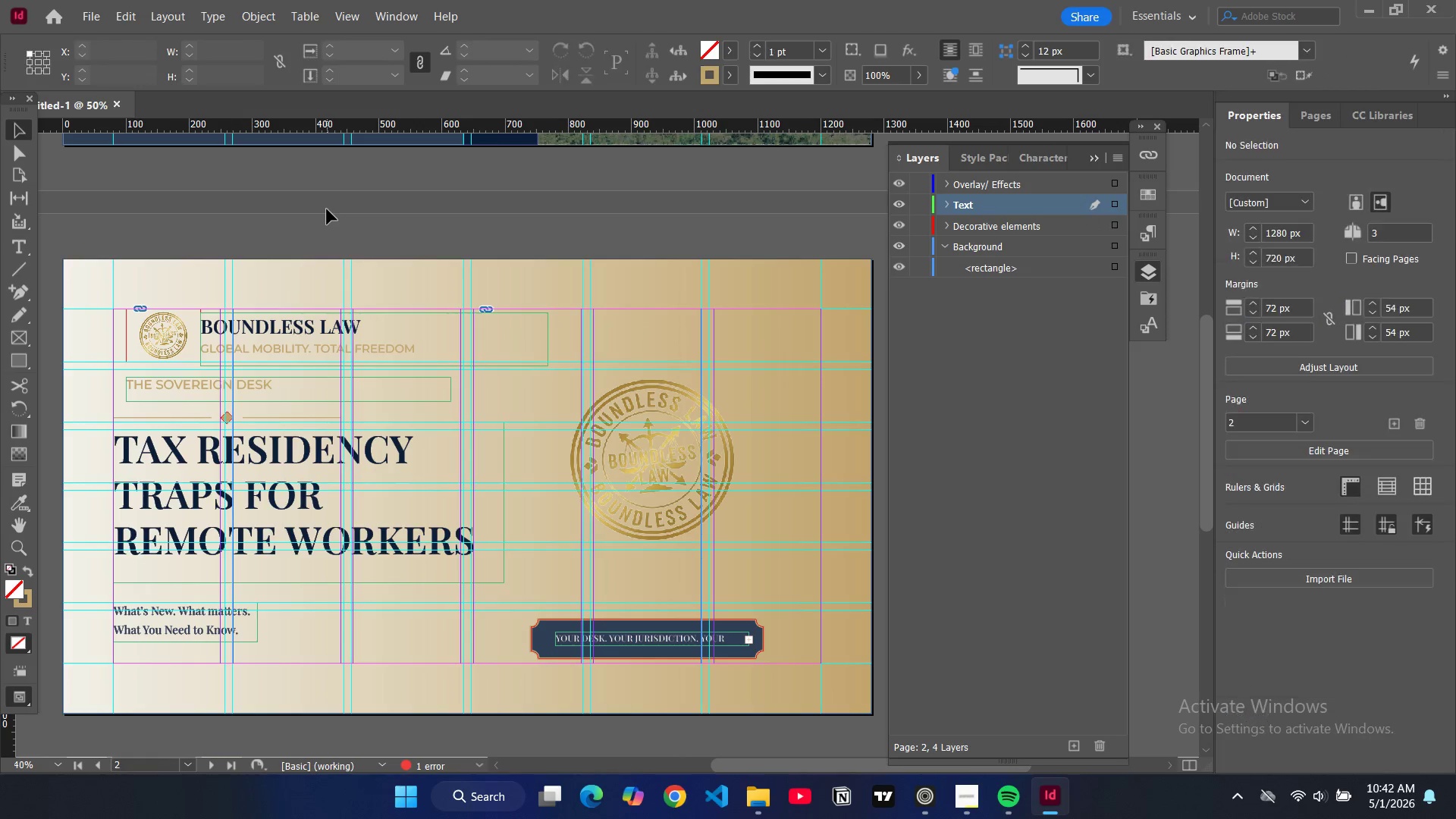 
key(W)
 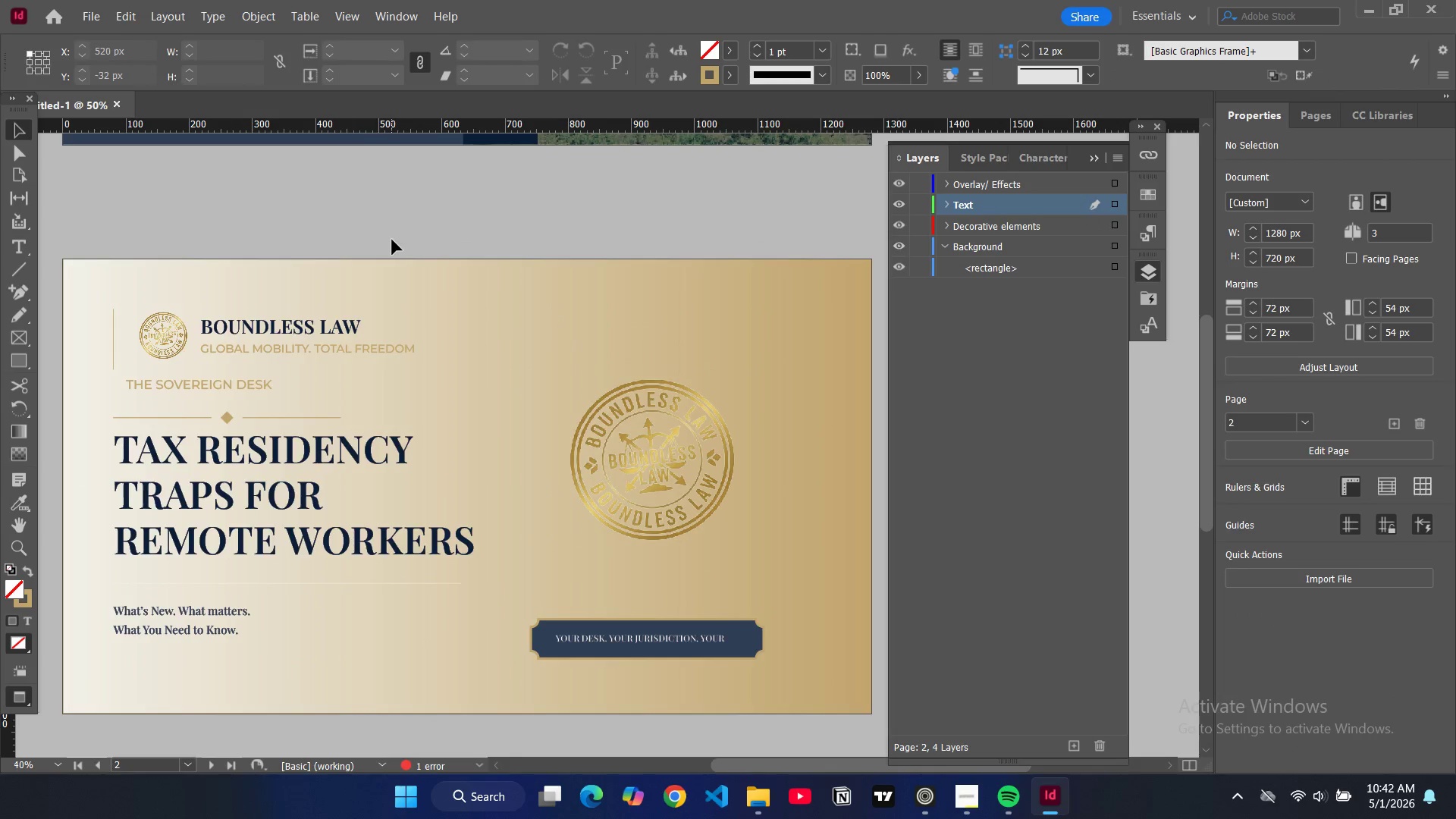 
scroll: coordinate [392, 237], scroll_direction: up, amount: 1.0
 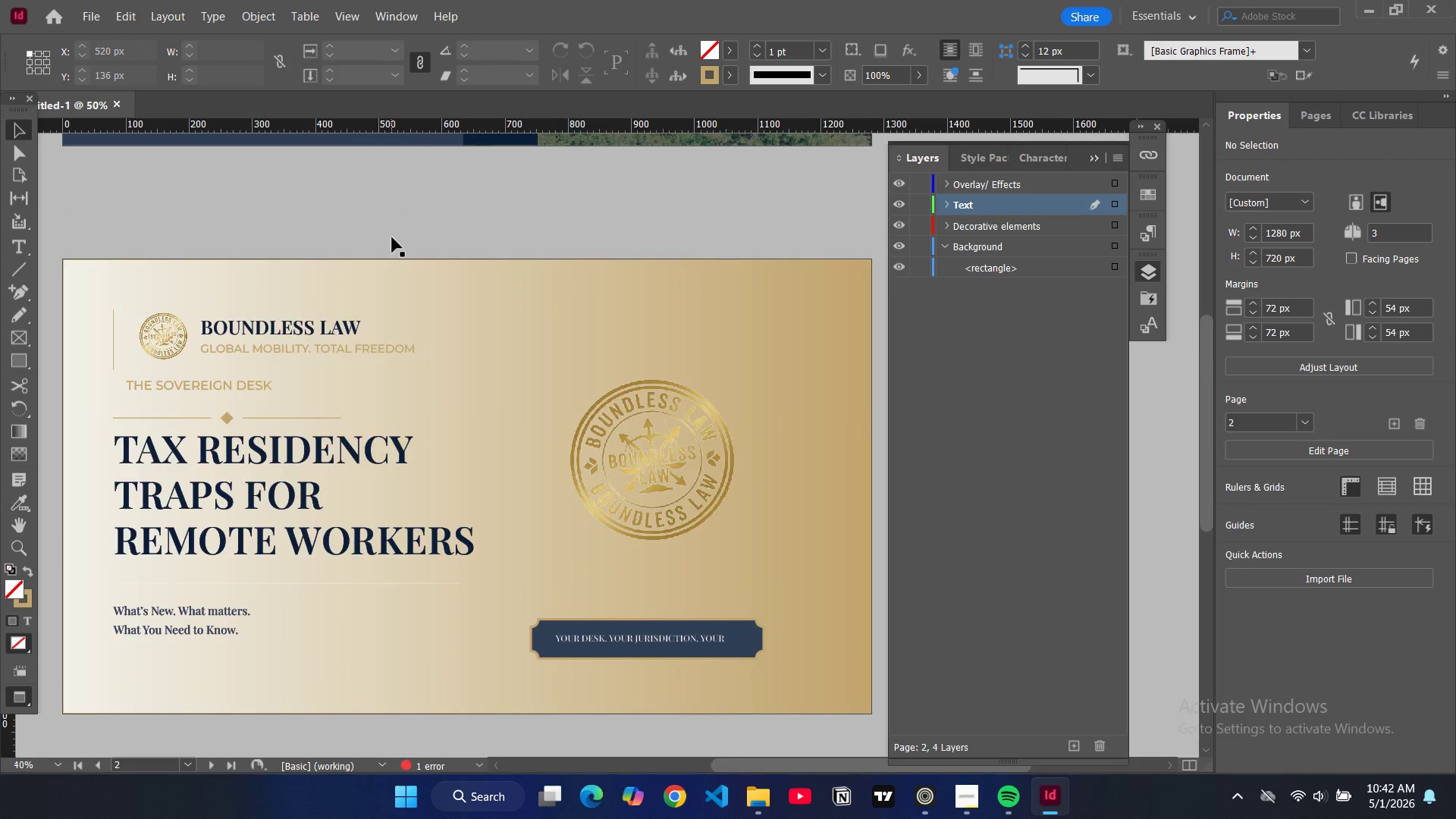 
scroll: coordinate [392, 237], scroll_direction: down, amount: 10.0
 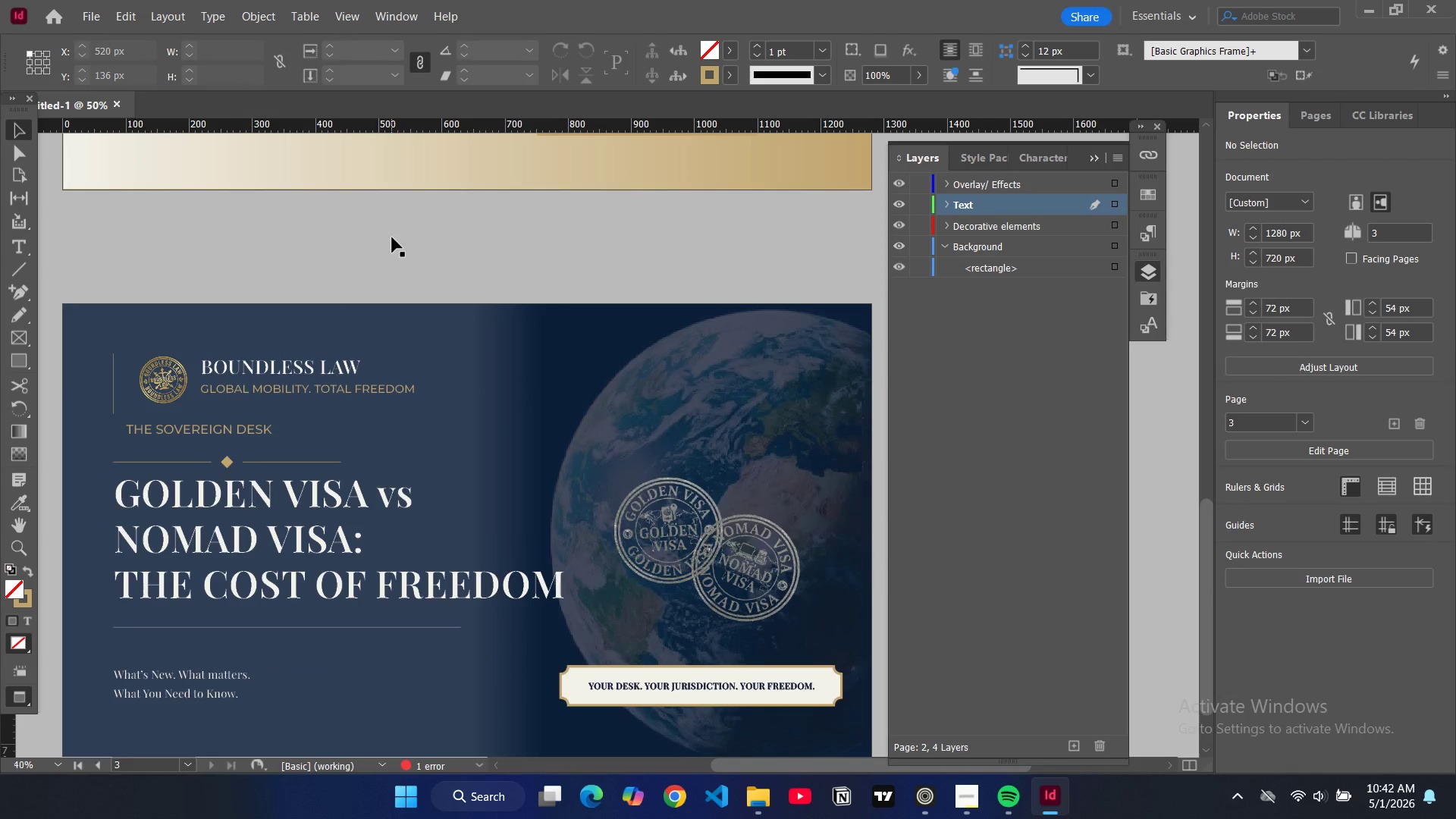 
scroll: coordinate [392, 237], scroll_direction: up, amount: 10.0
 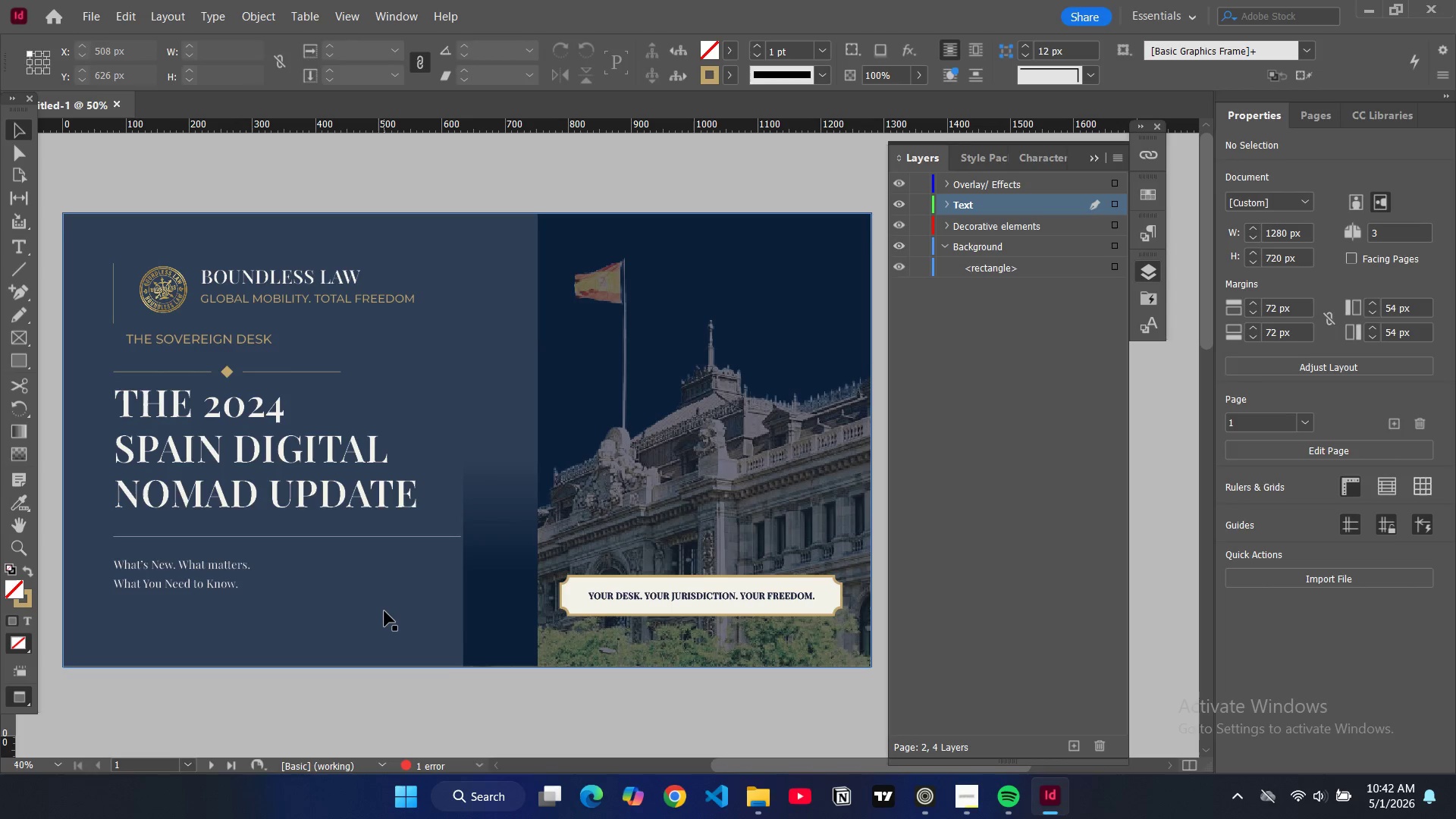 
wait(5.77)
 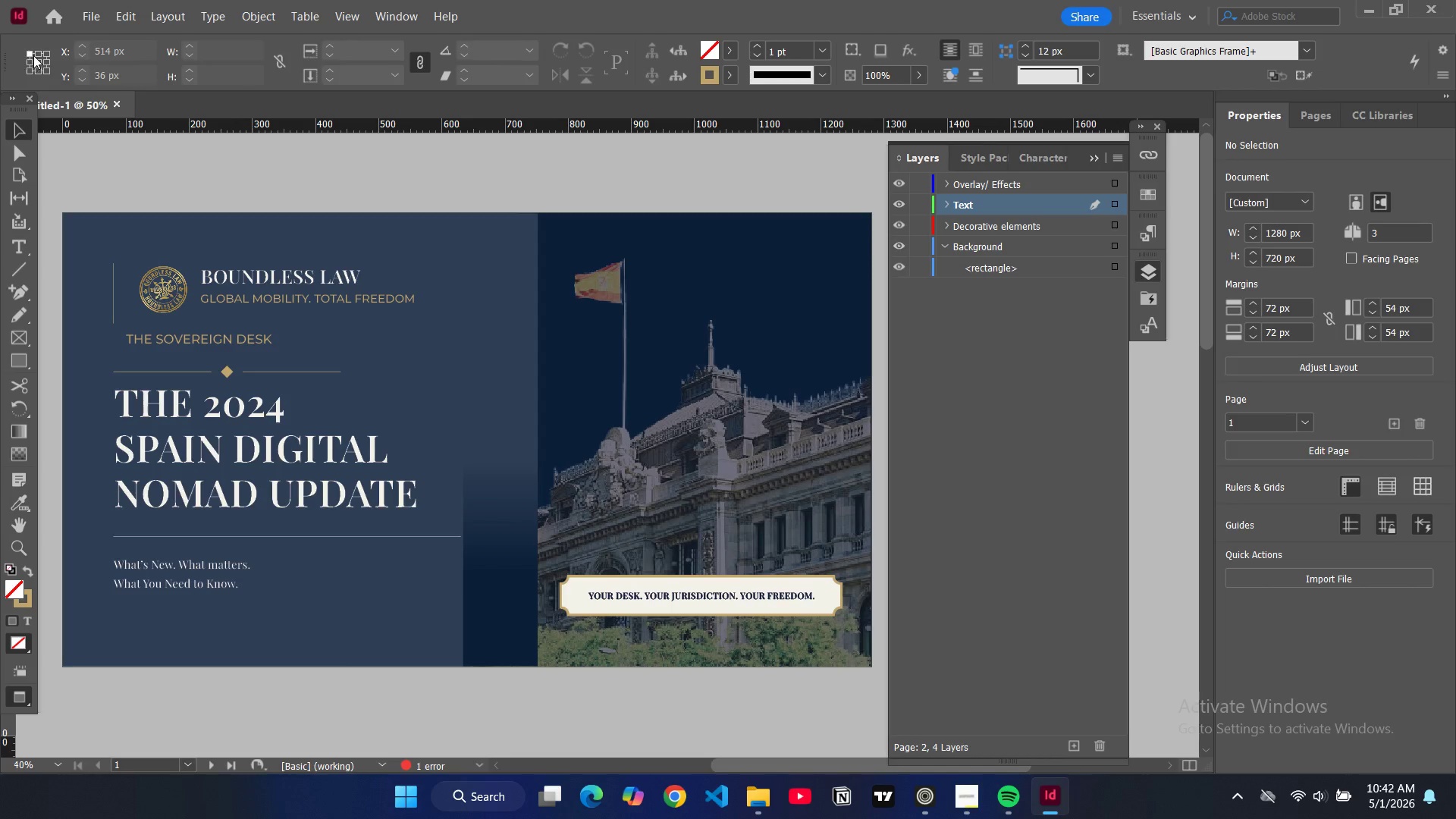 
scroll: coordinate [366, 538], scroll_direction: down, amount: 21.0
 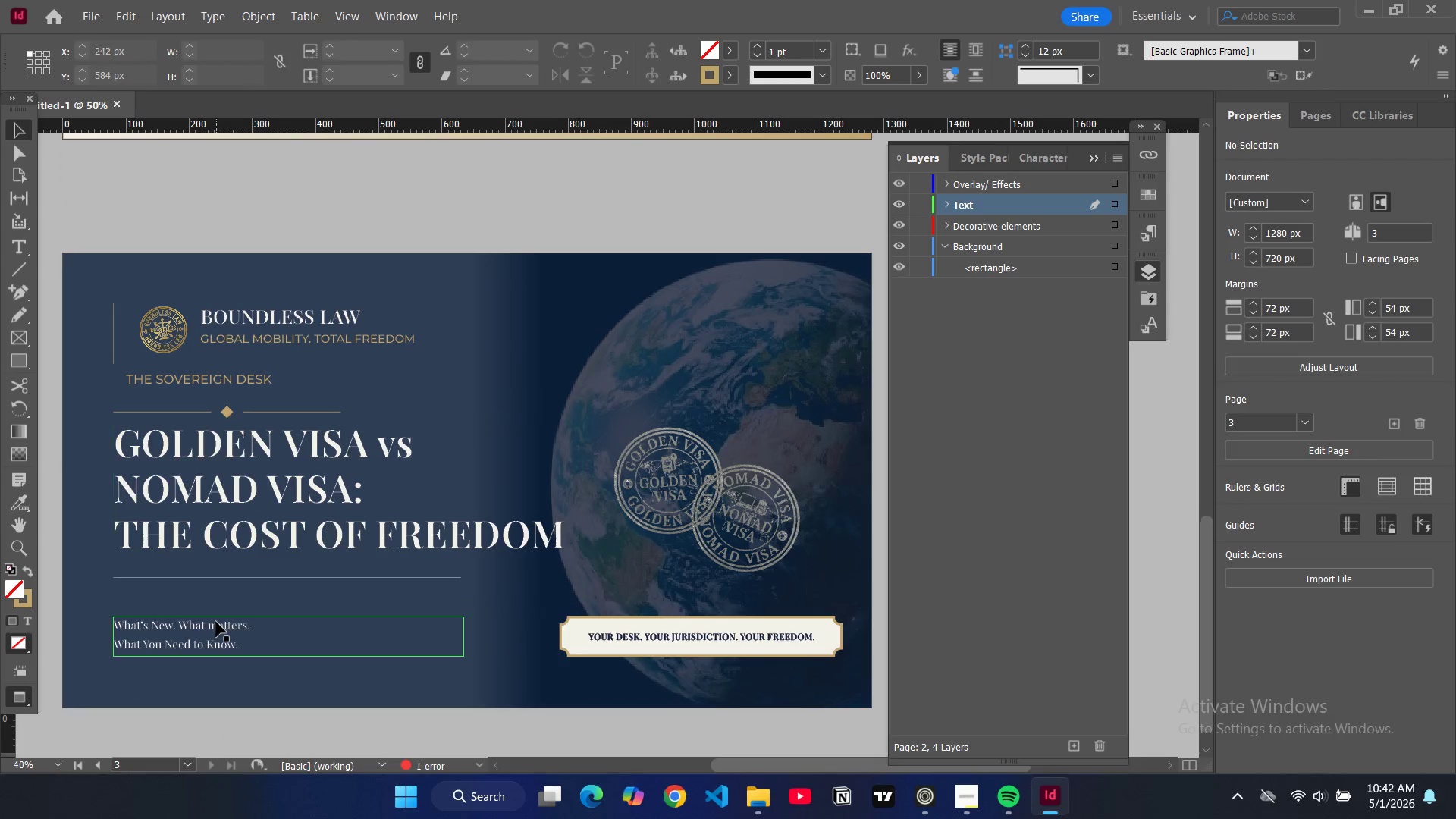 
double_click([216, 622])
 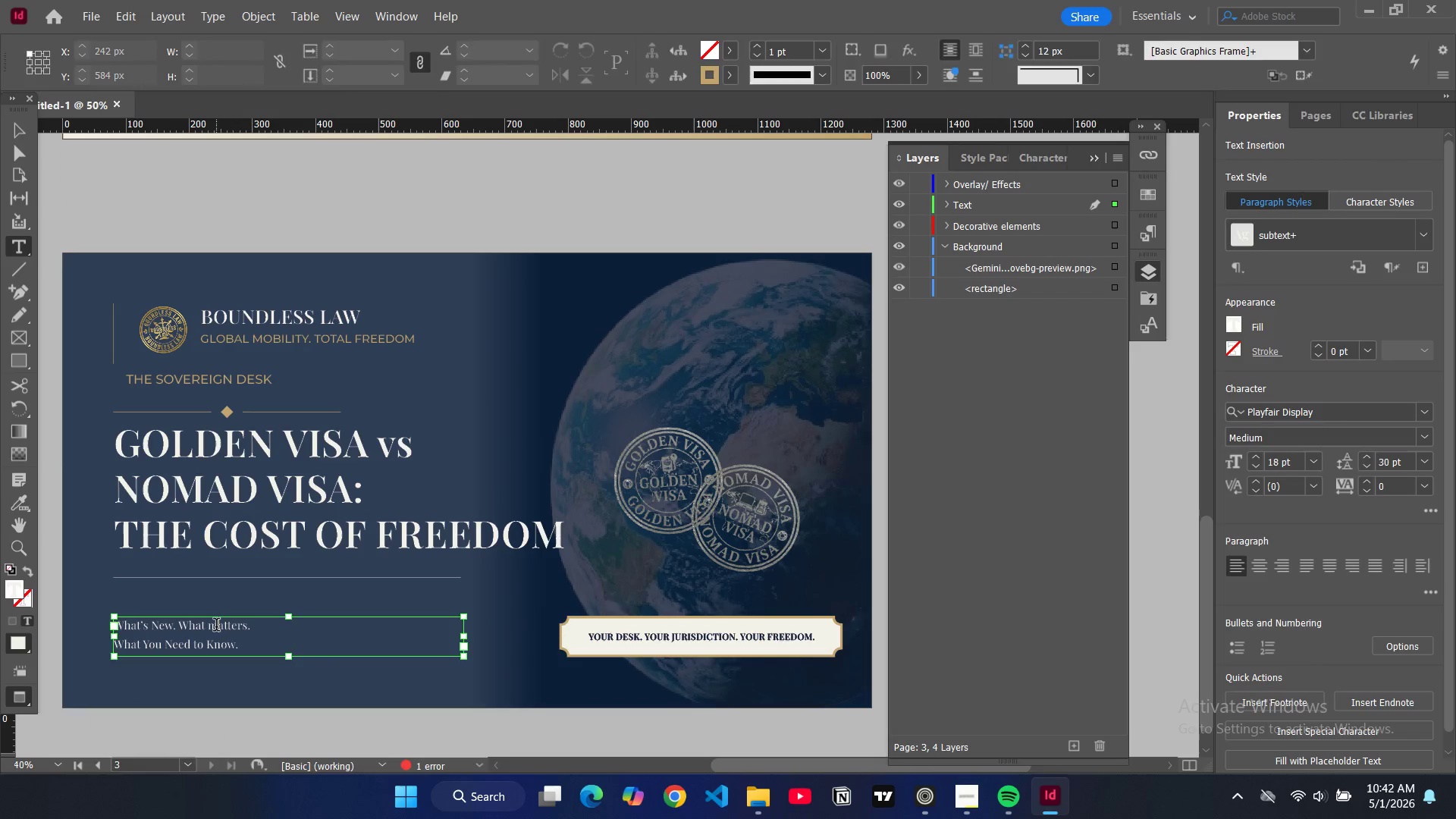 
double_click([216, 626])
 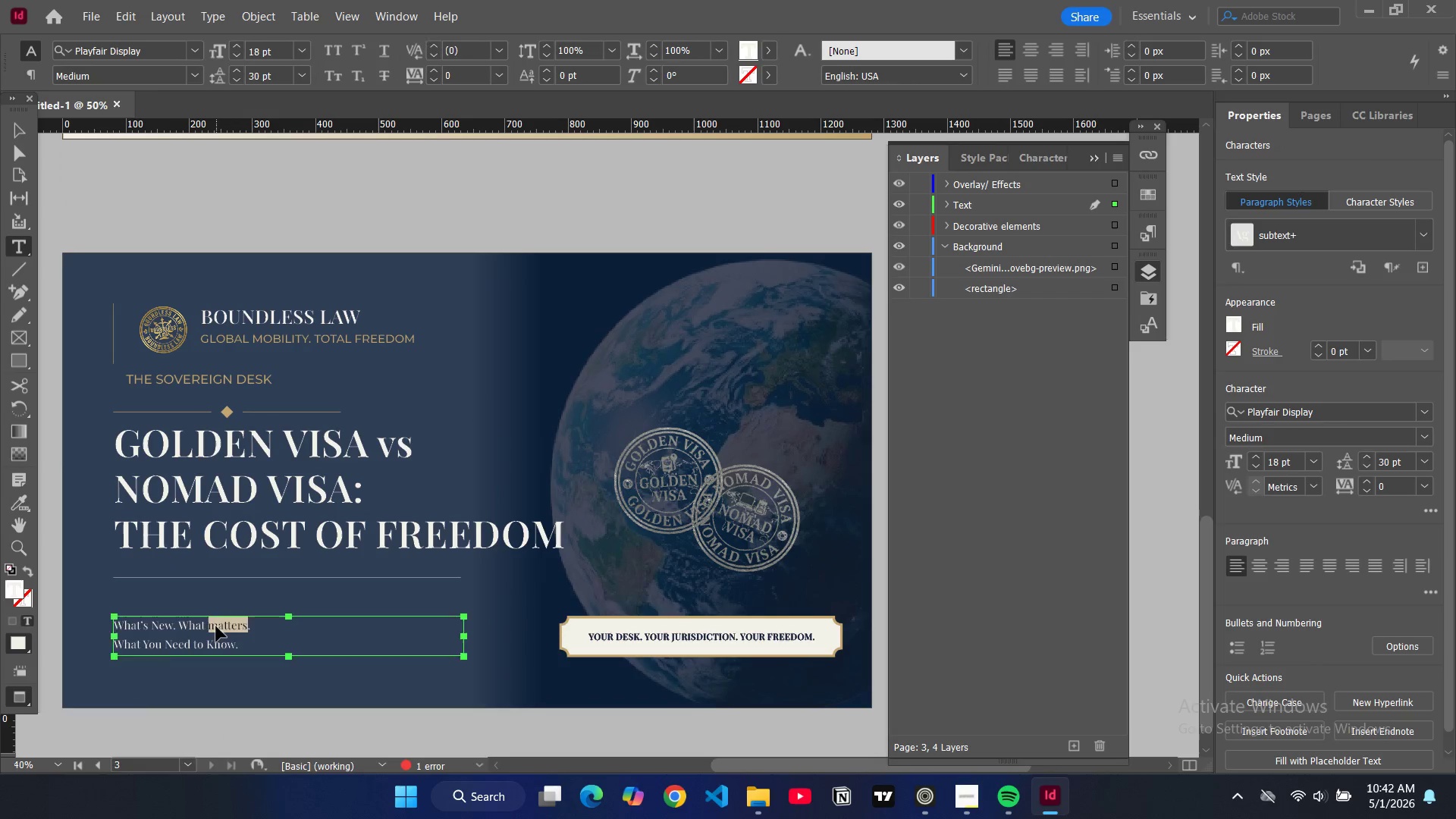 
key(Control+A)
 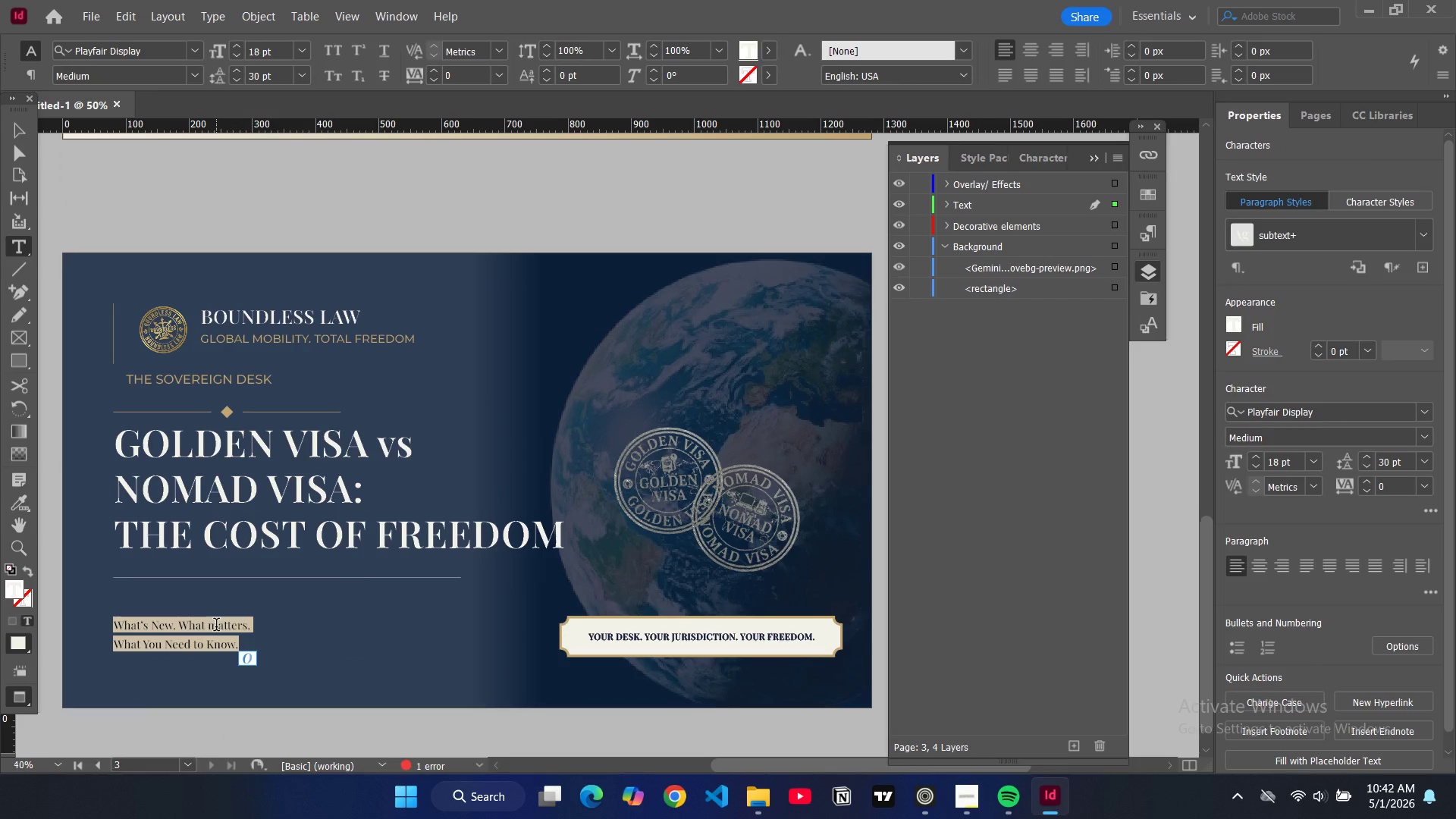 
type(tWO )
key(Backspace)
key(Backspace)
key(Backspace)
type(wo paths. Different Prices.)
 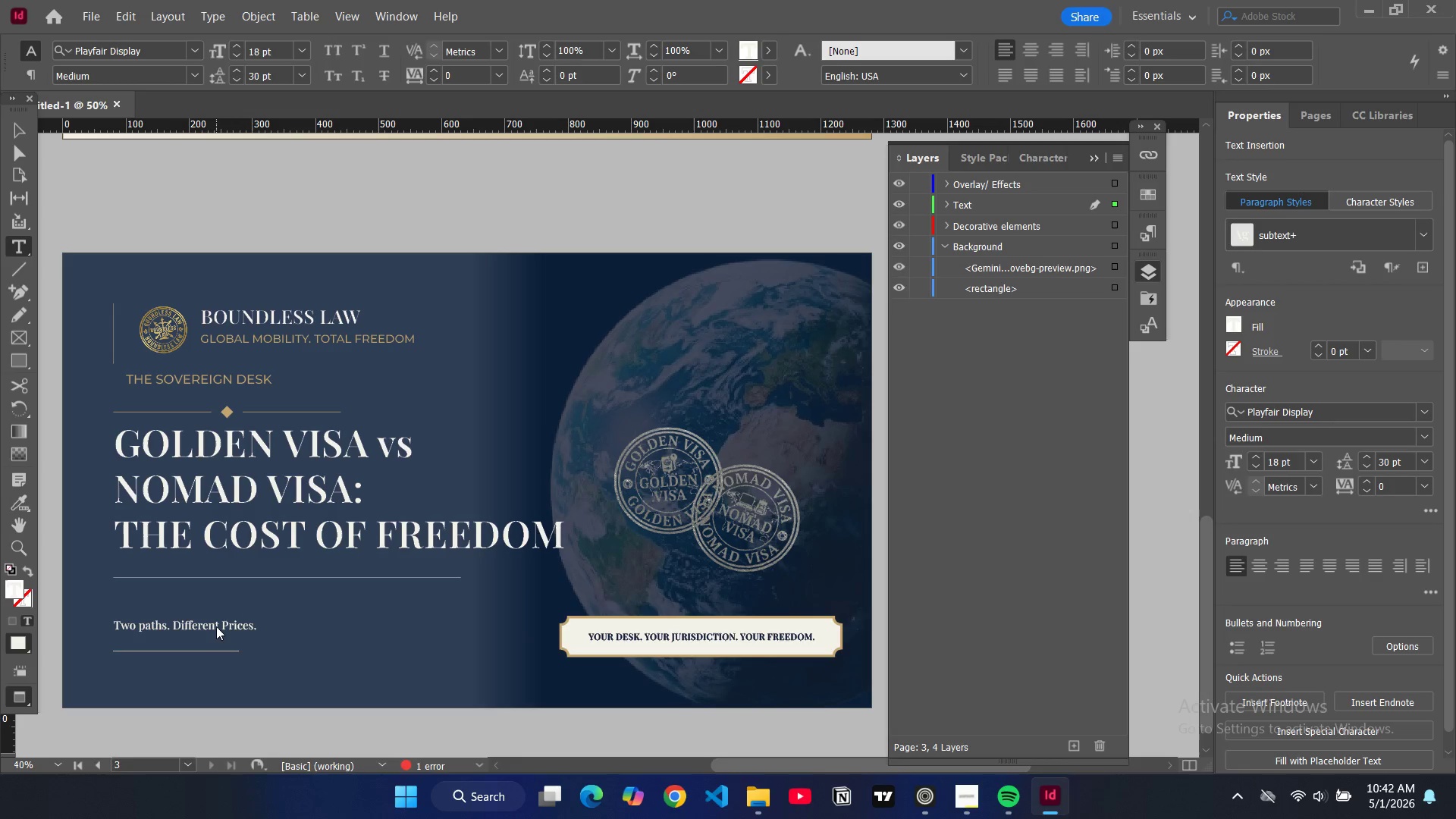 
key(Enter)
 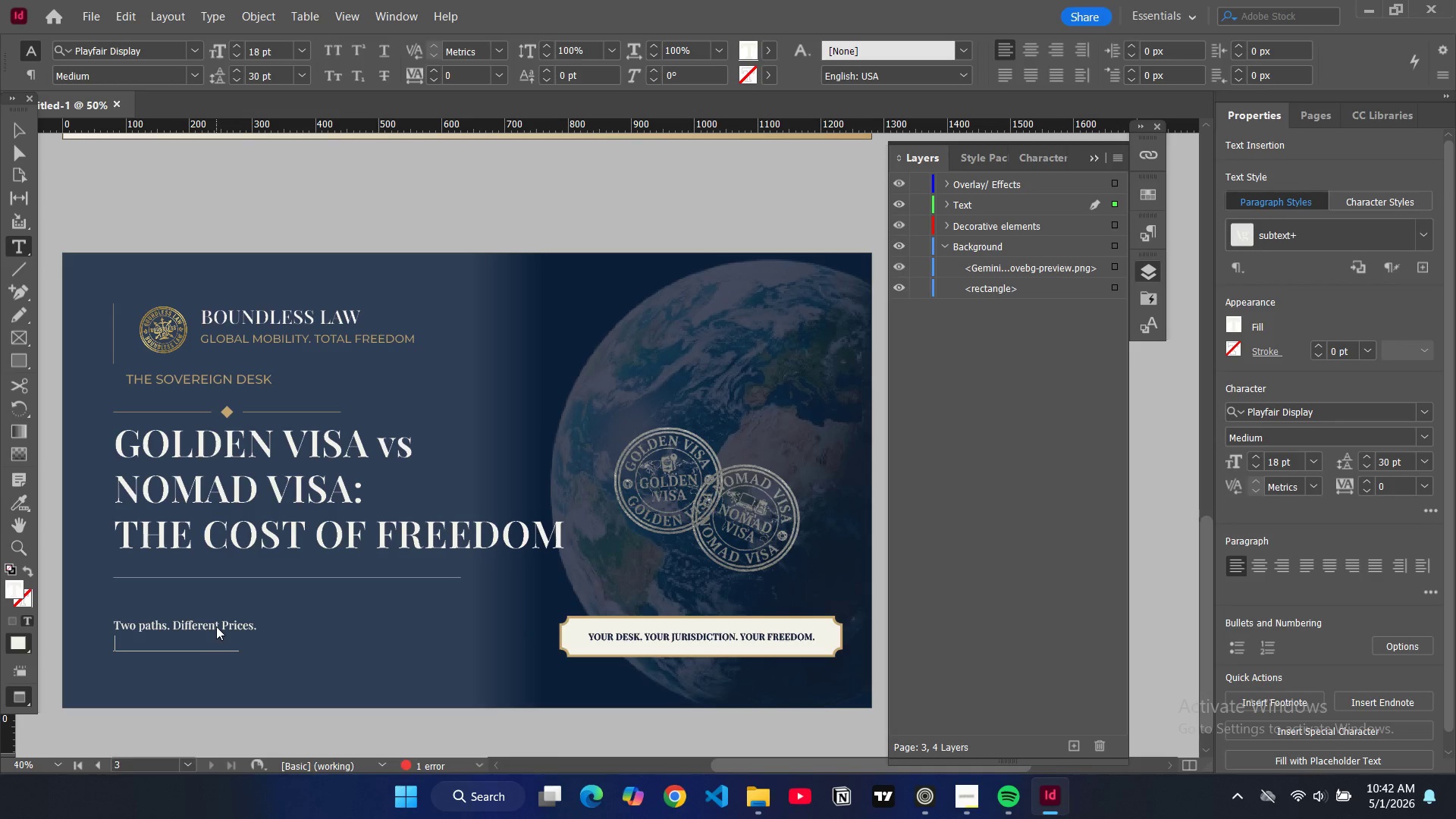 
type(One K)
key(Backspace)
type(Life on Your Terms.)
 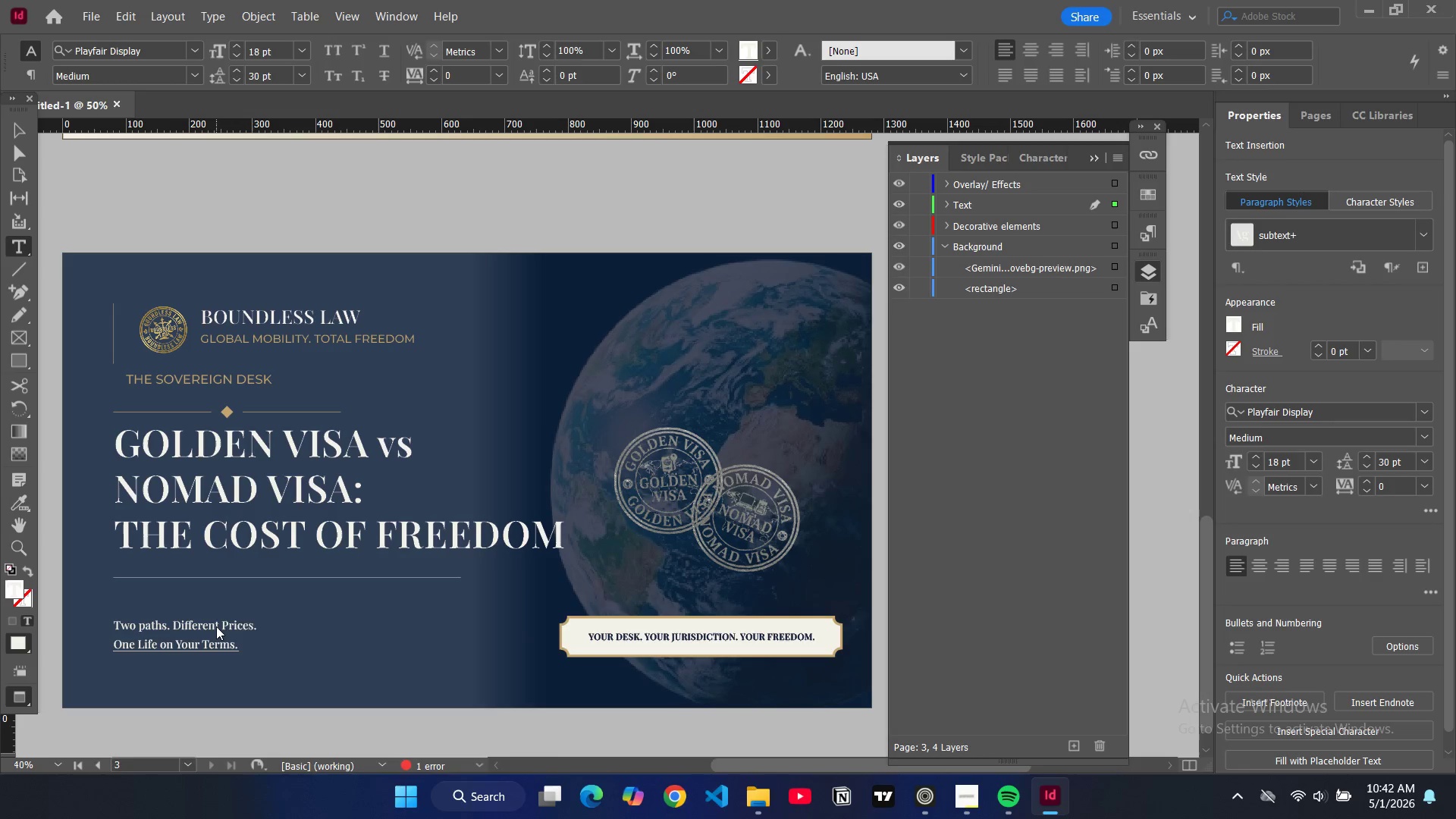 
wait(5.62)
 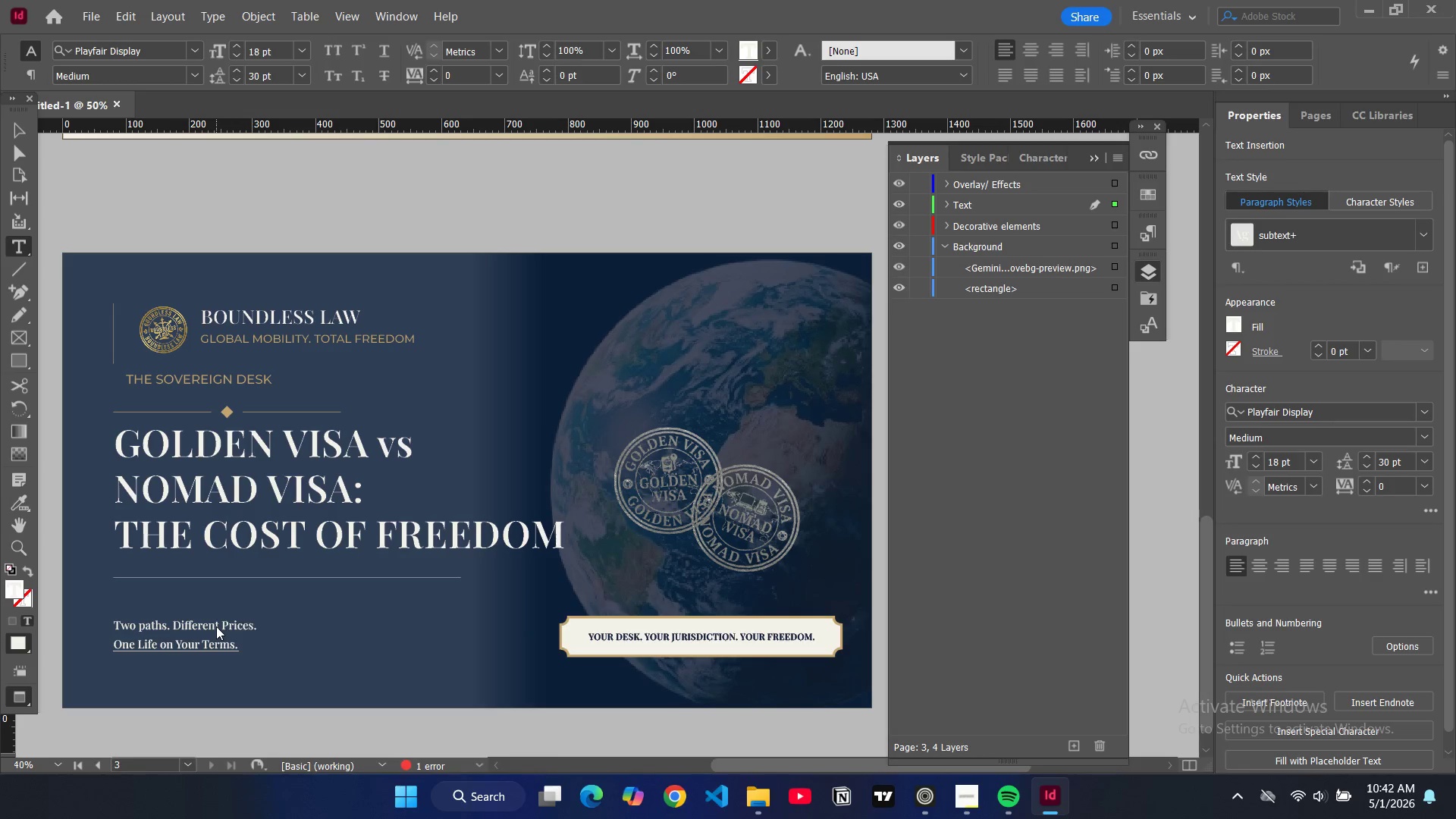 
scroll: coordinate [360, 425], scroll_direction: up, amount: 9.0
 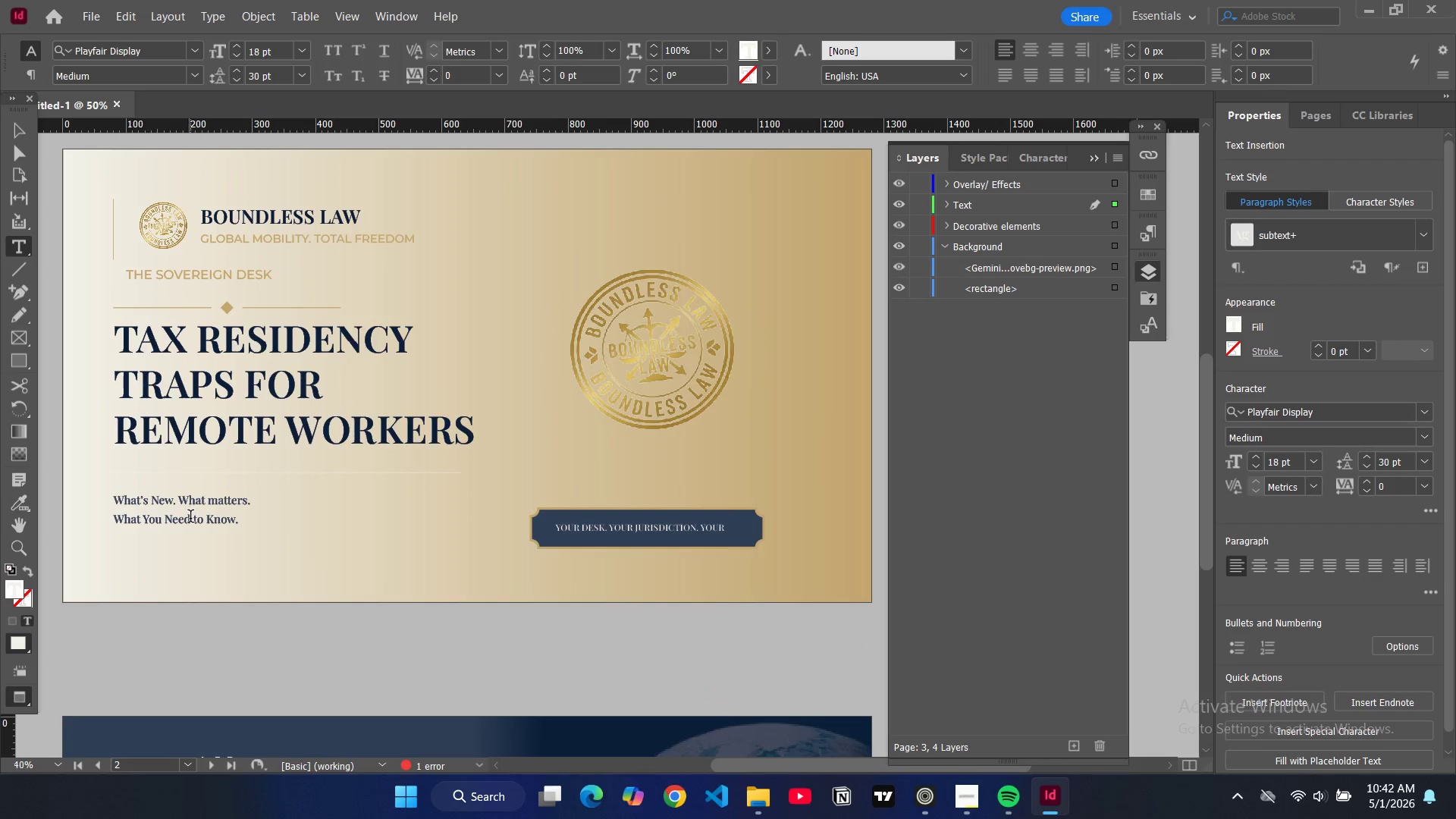 
double_click([190, 518])
 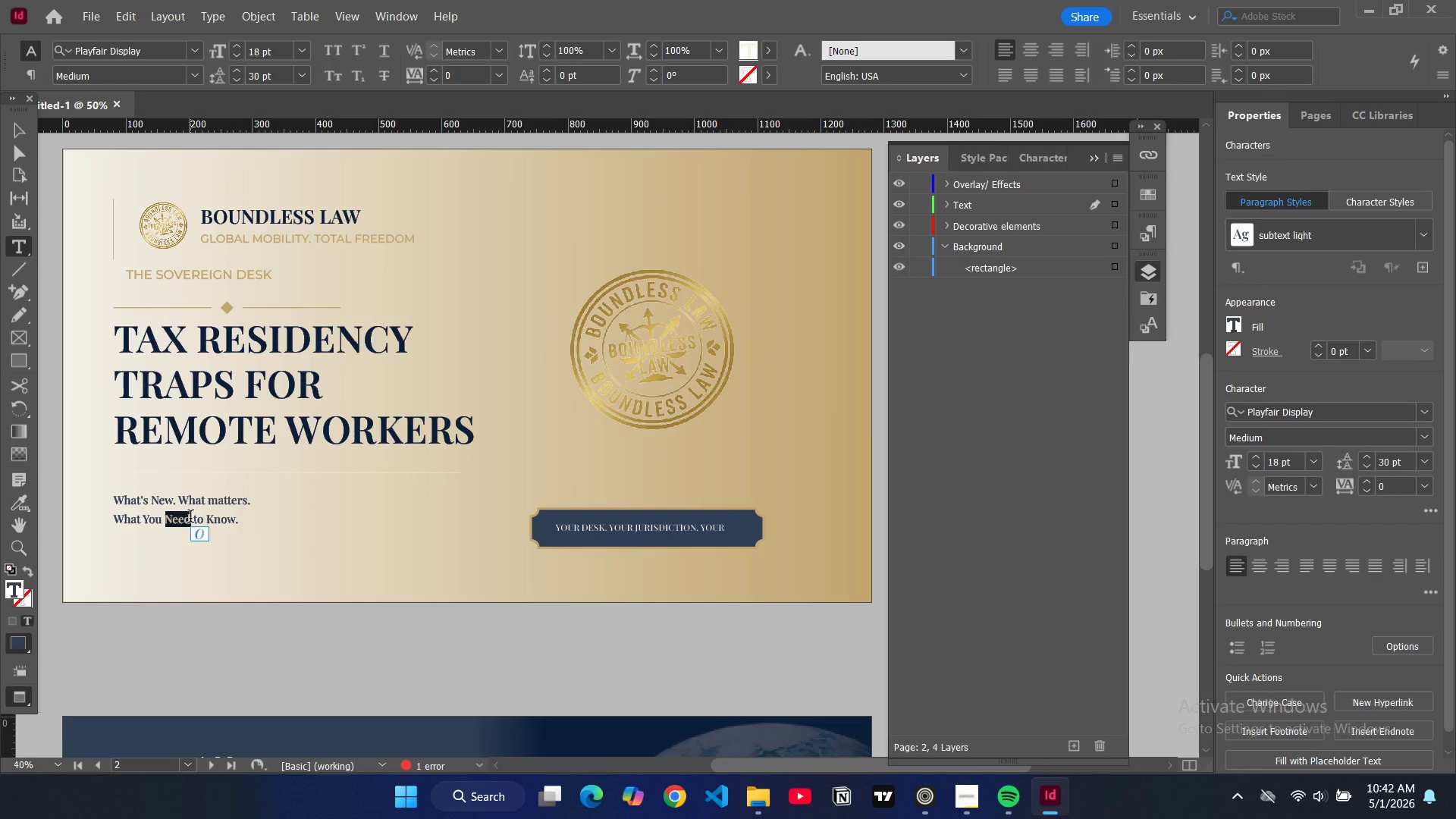 
key(Control+A)
 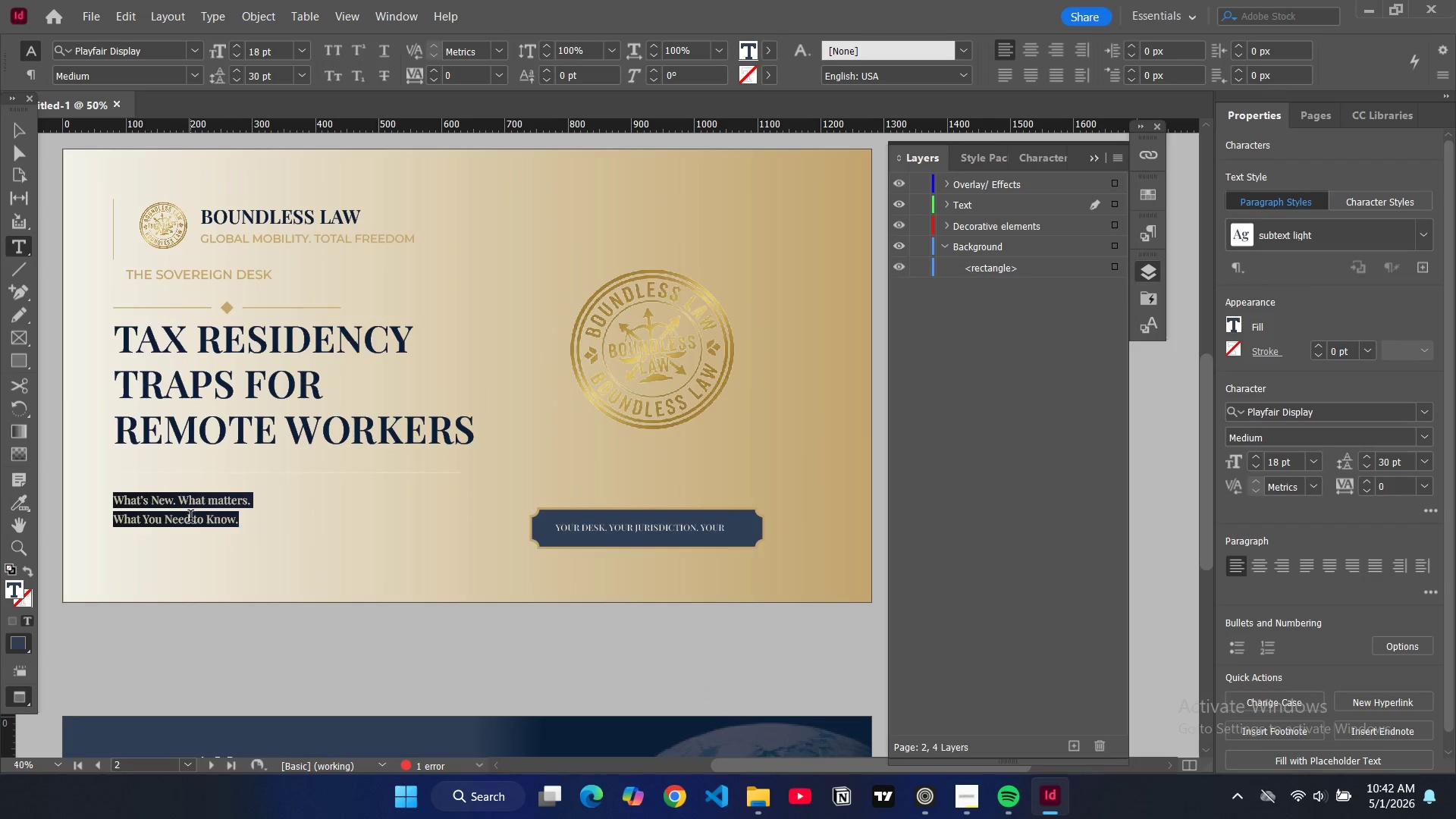 
type(The Mistakes Thats[Home])
 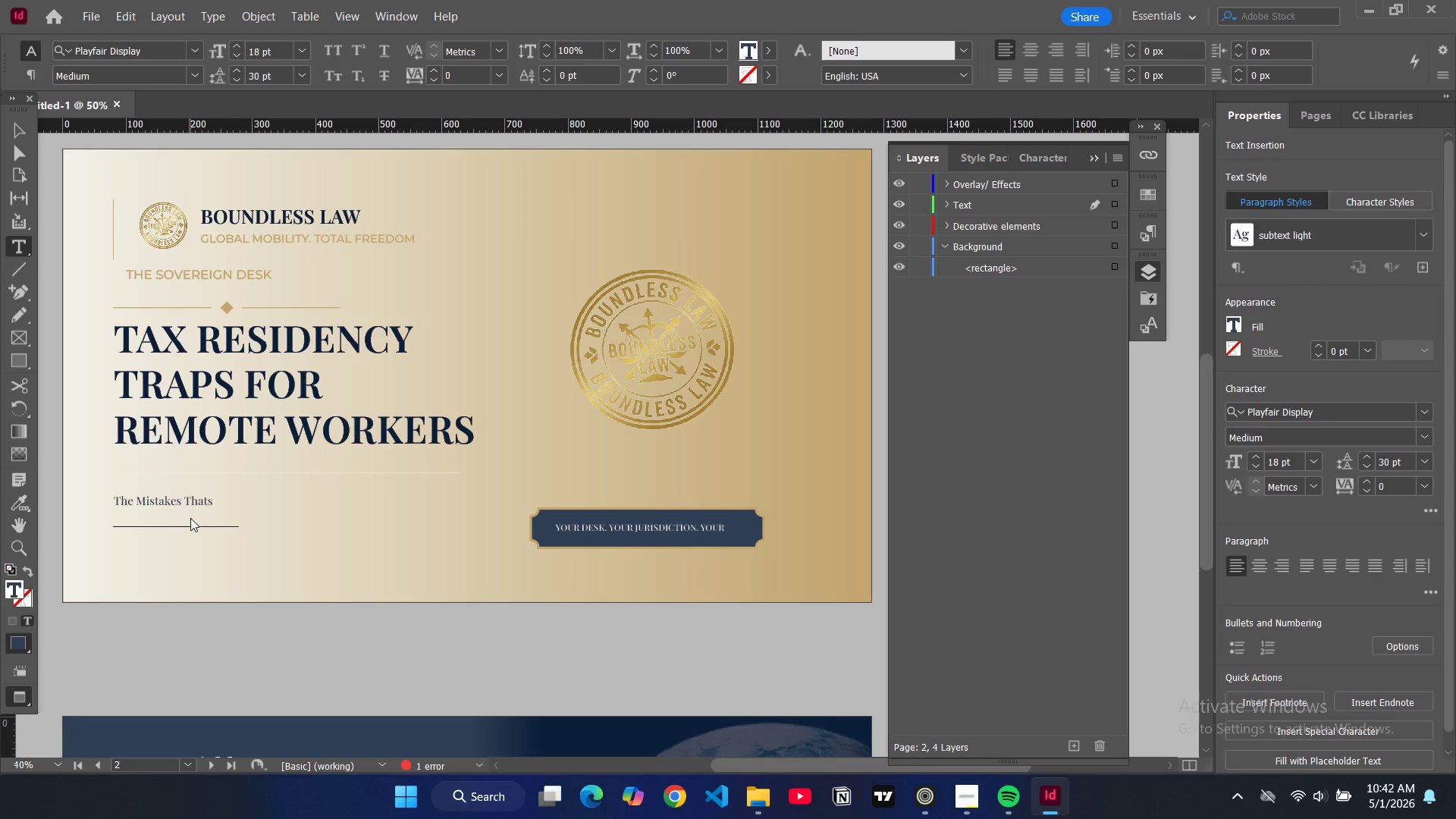 
key(ArrowLeft)
 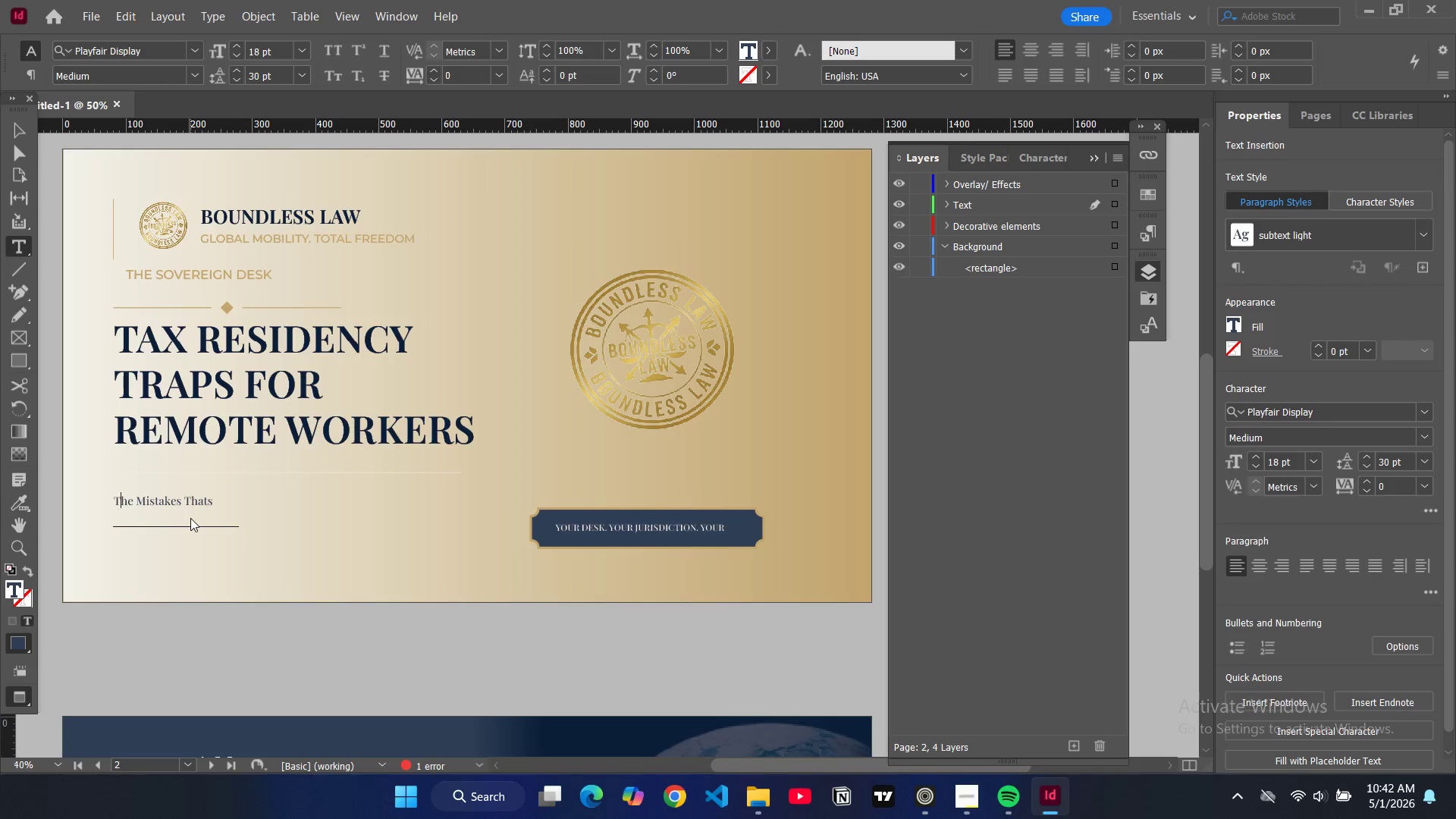 
hold_key(key=ArrowRight, duration=1.08)
 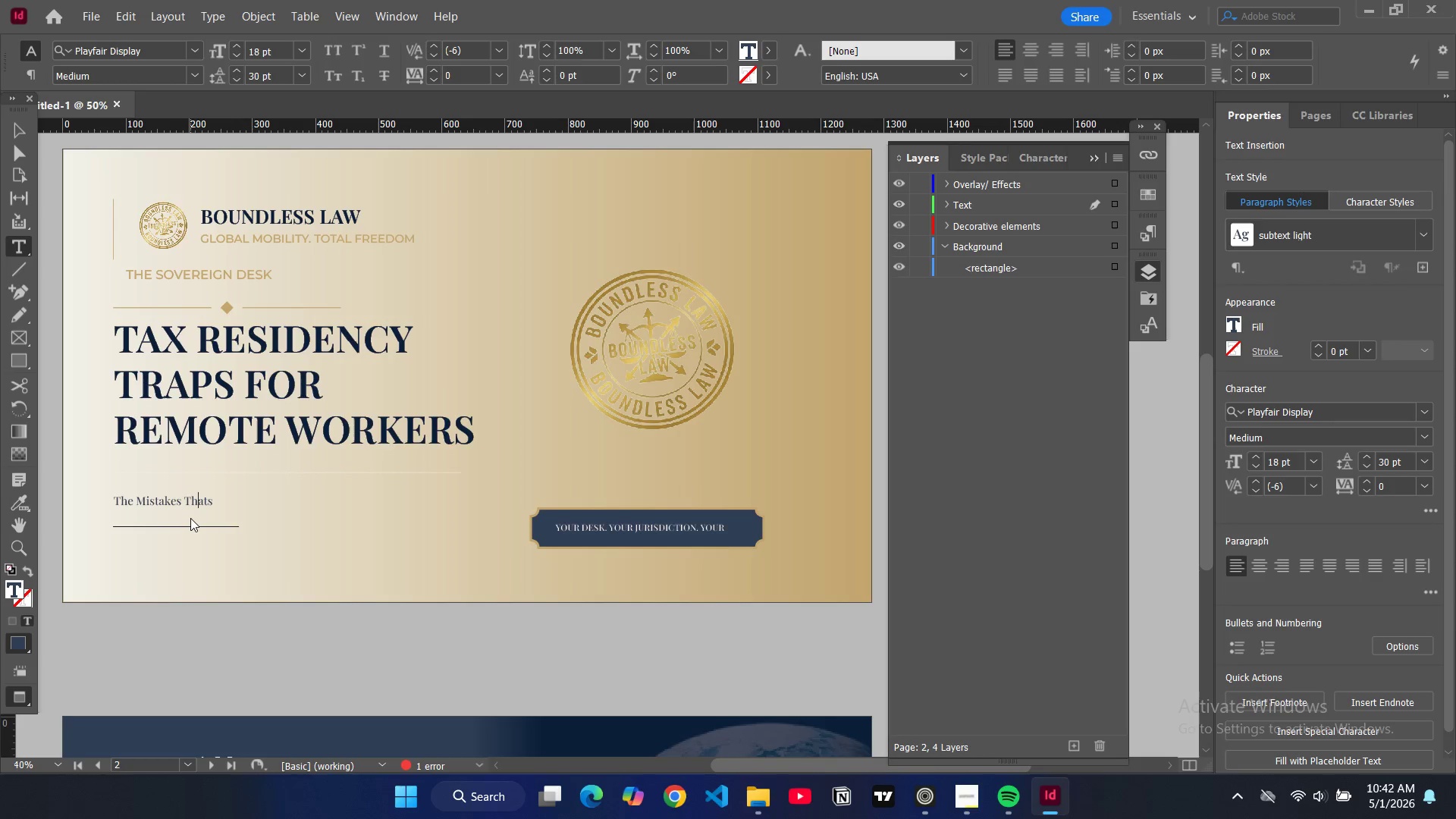 
key(ArrowRight)
 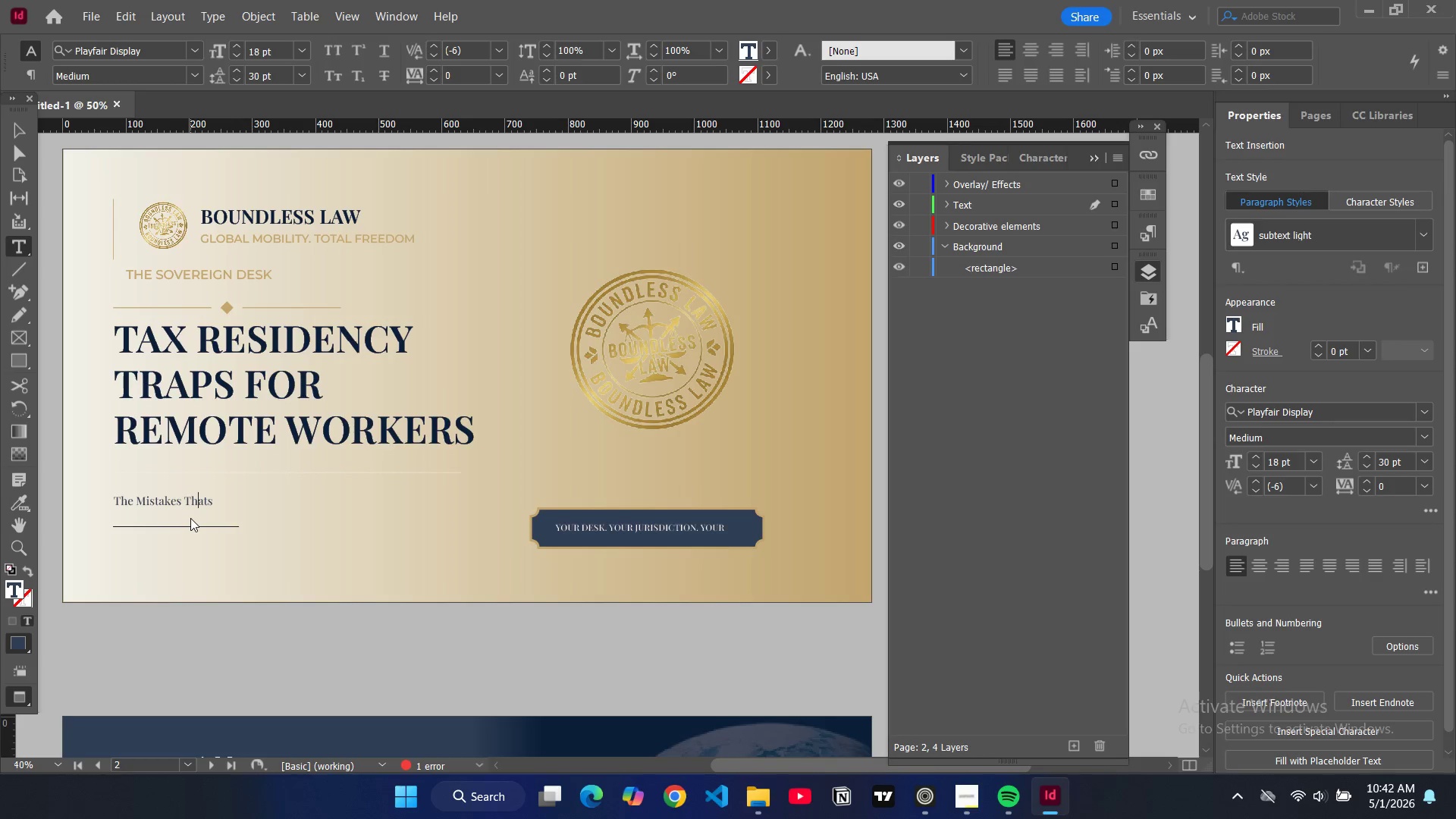 
key(ArrowRight)
 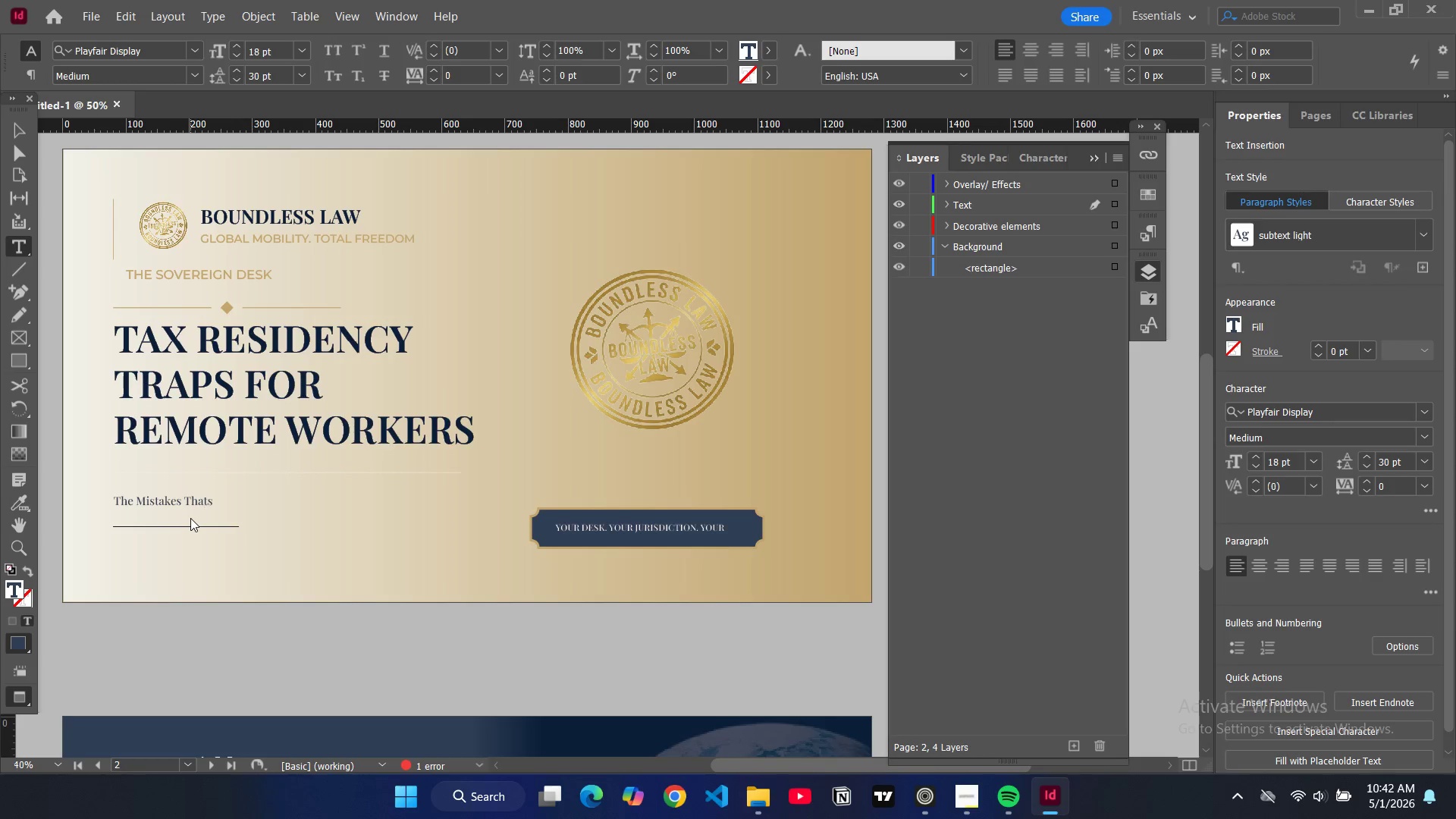 
key(ArrowRight)
 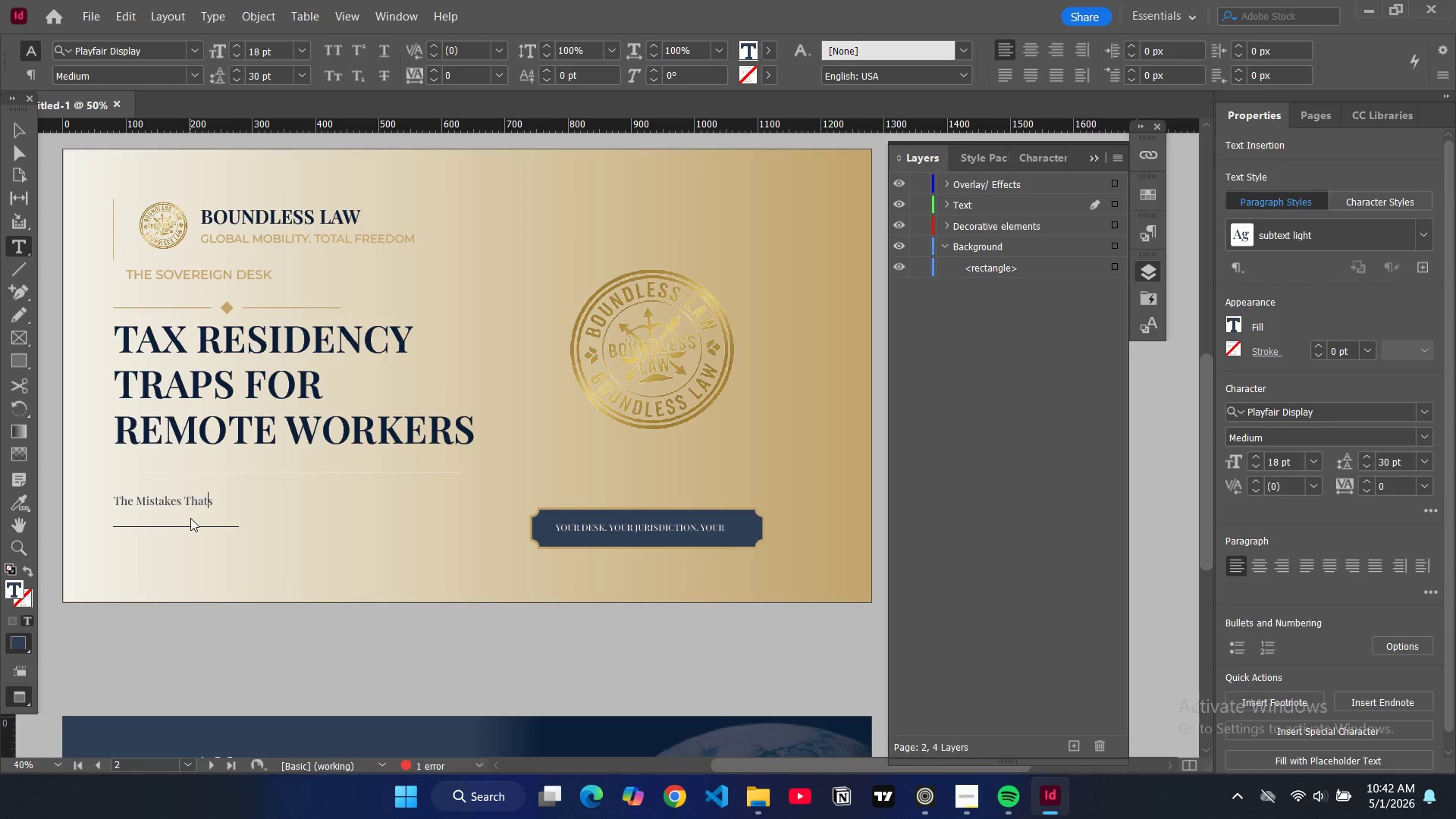 
key(ArrowRight)
 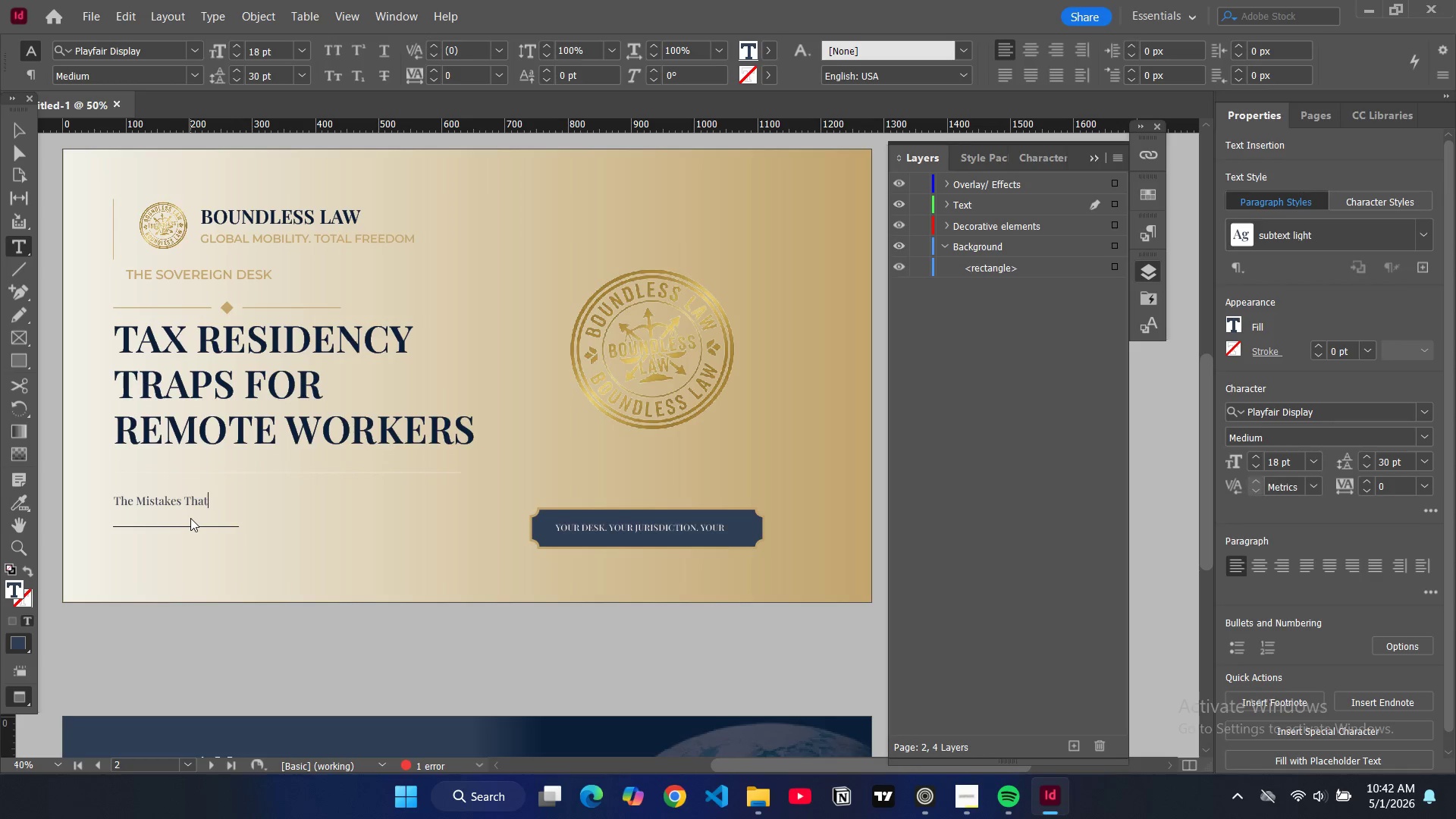 
key(Backspace)
type( Costs You More)
 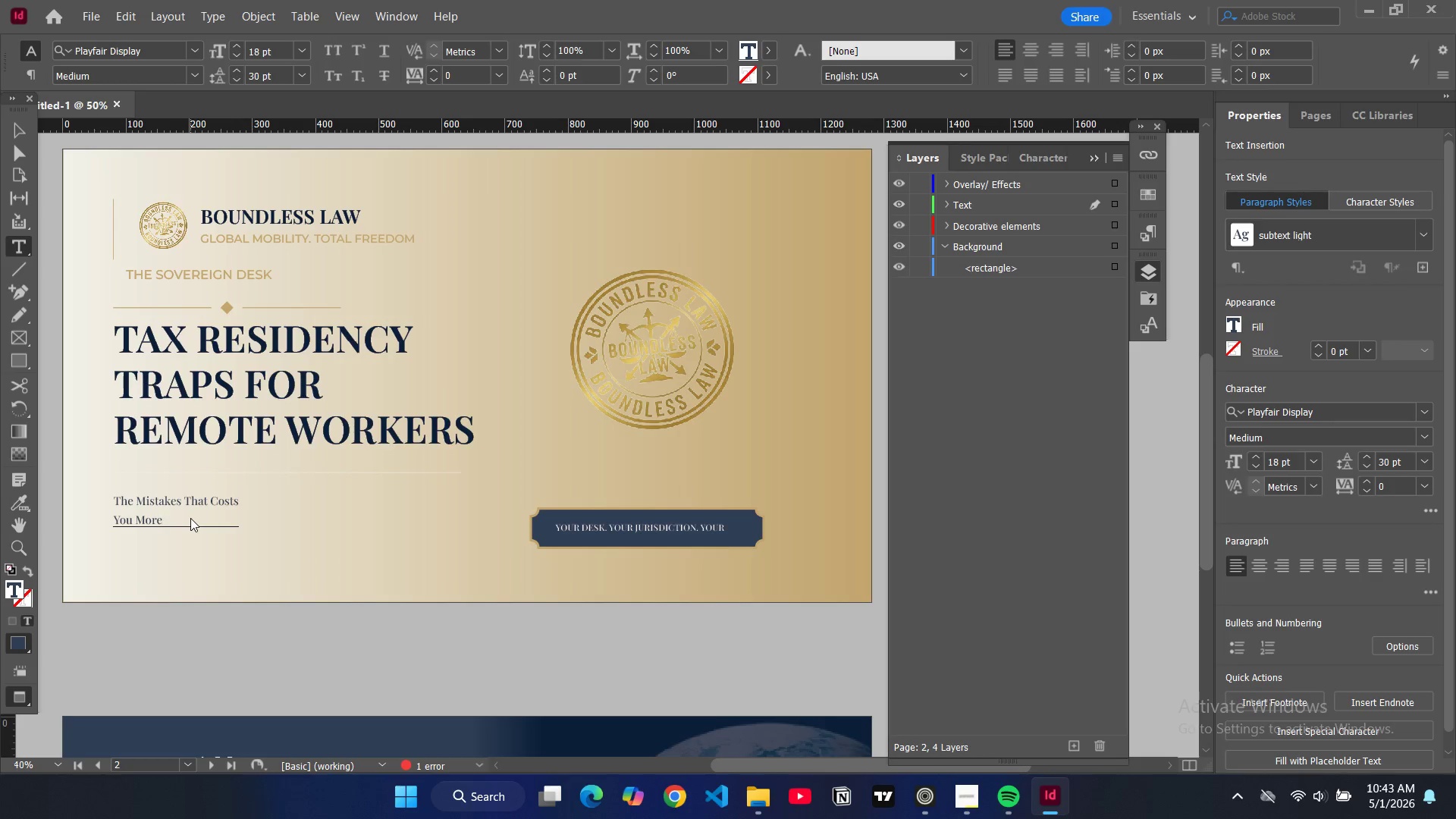 
key(Enter)
 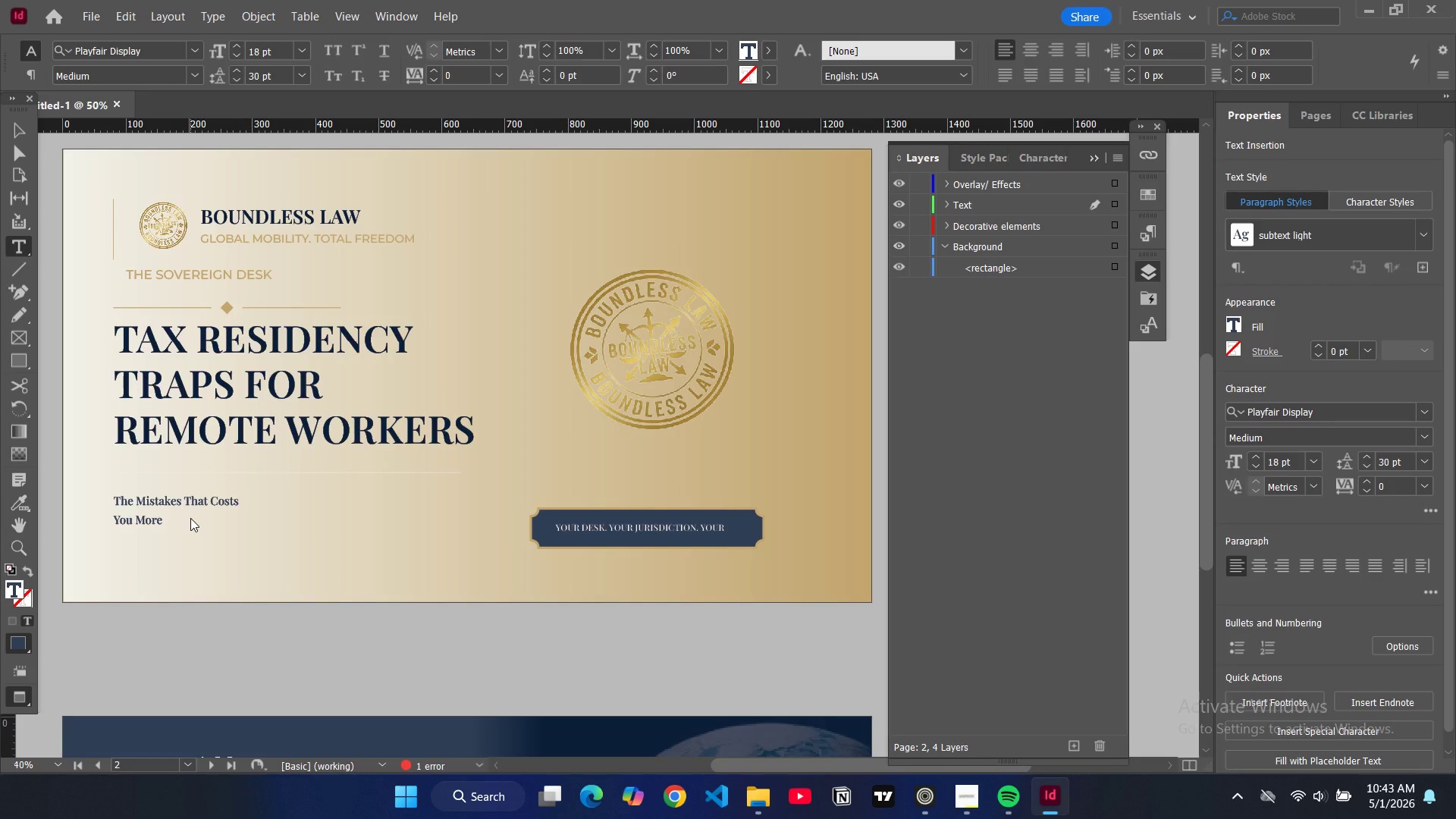 
key(Control+Z)
 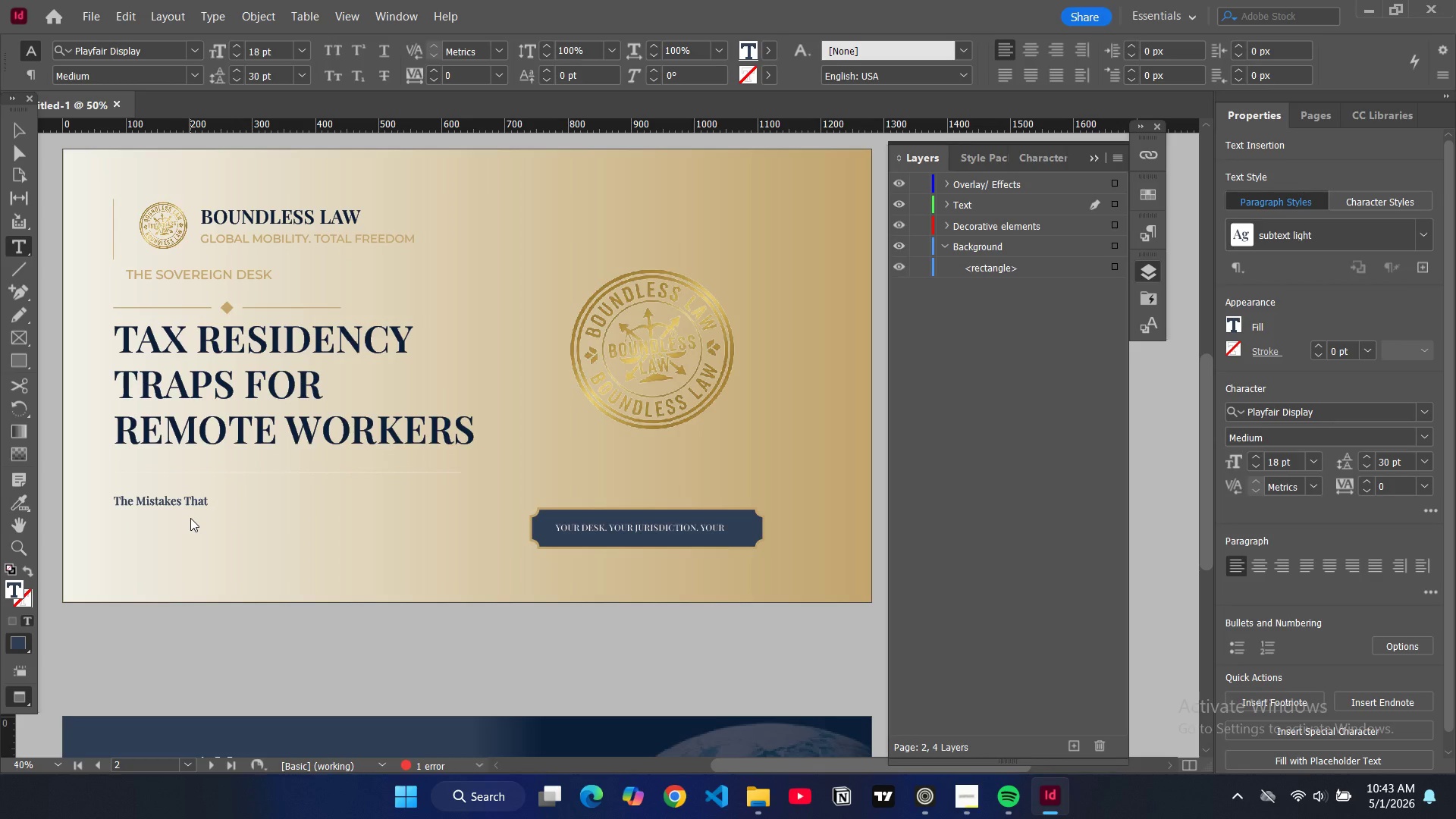 
type( Costs You More Than You Think.)
 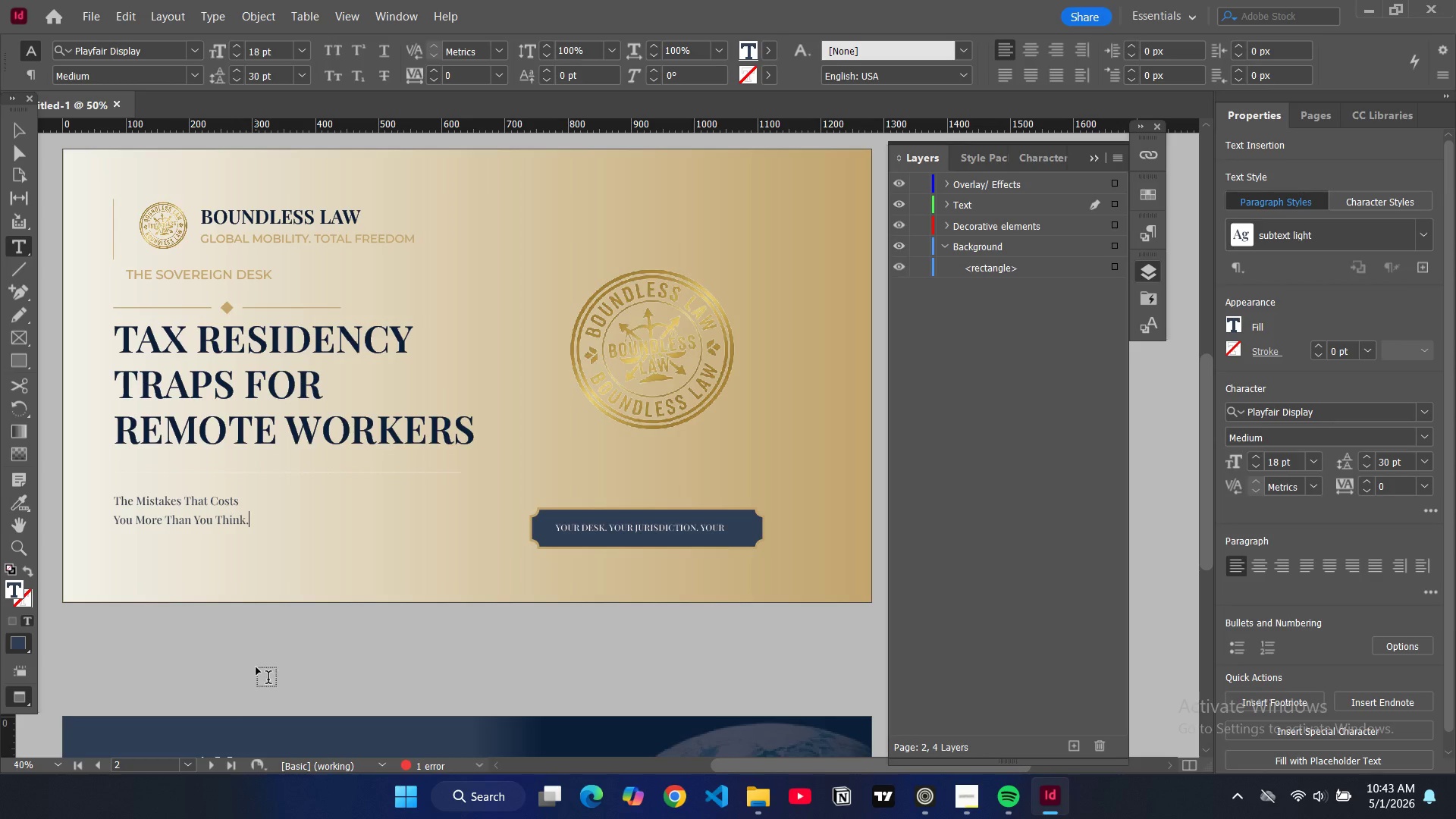 
key(W)
 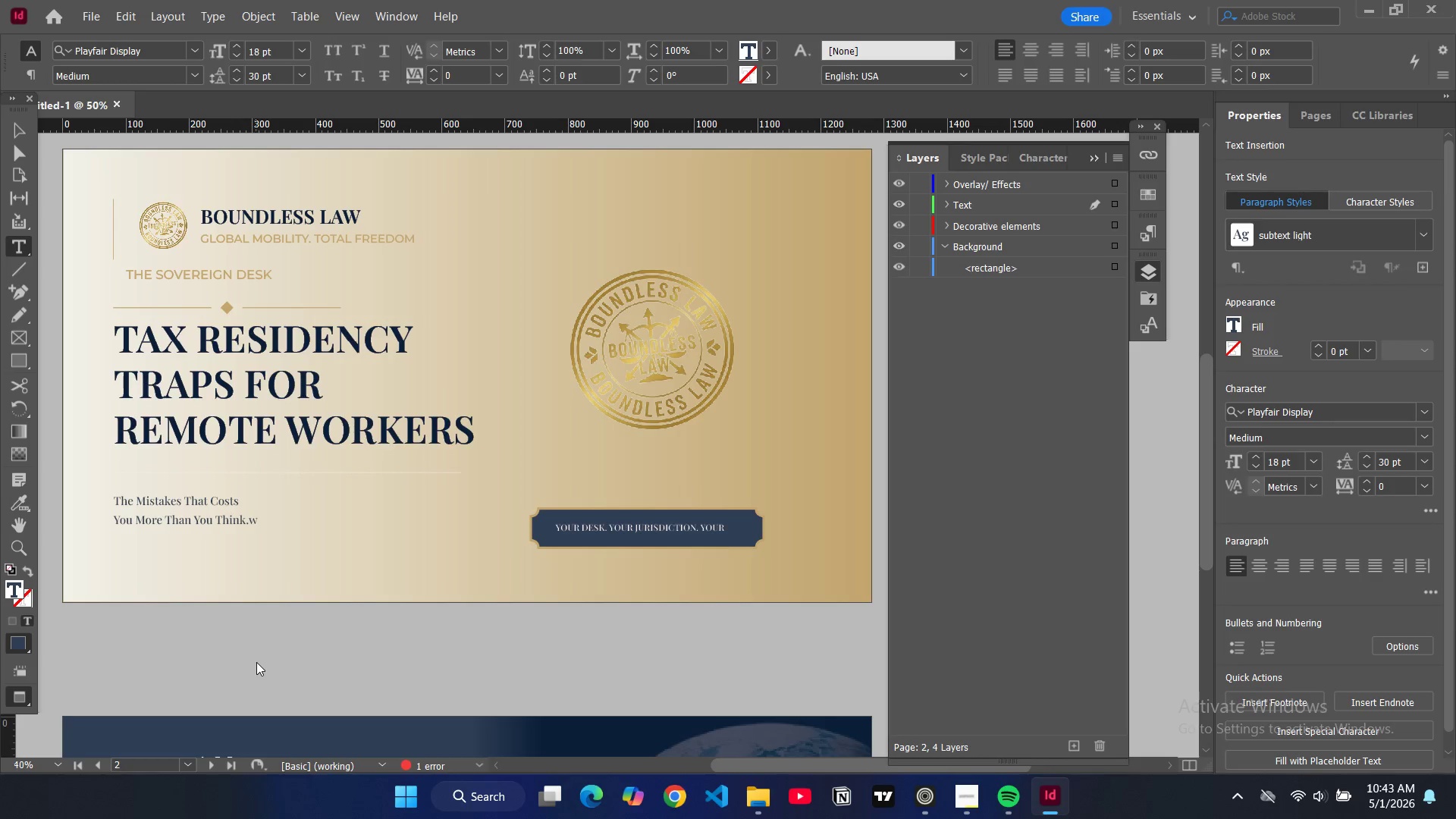 
key(Backspace)
 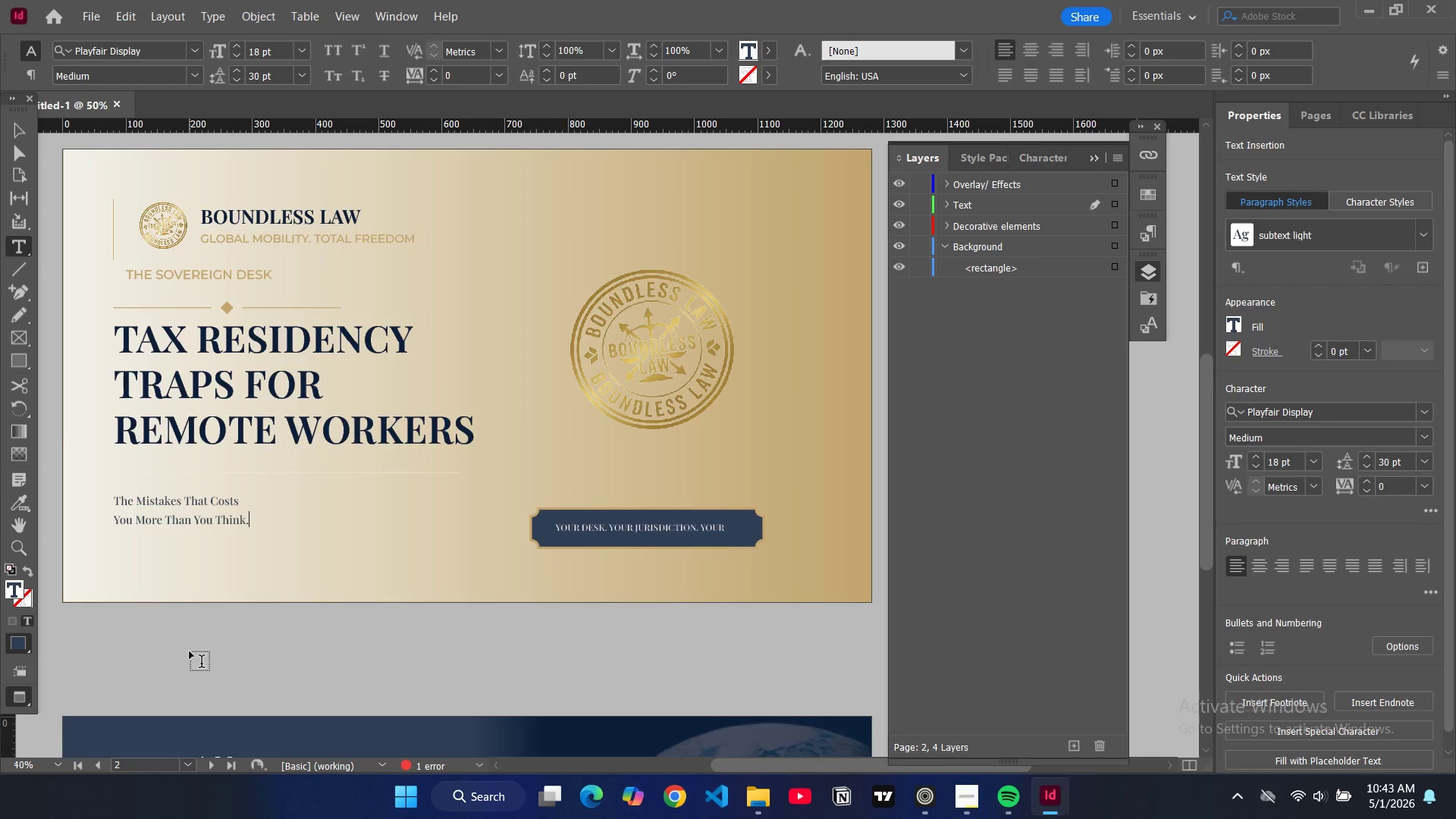 
key(V)
 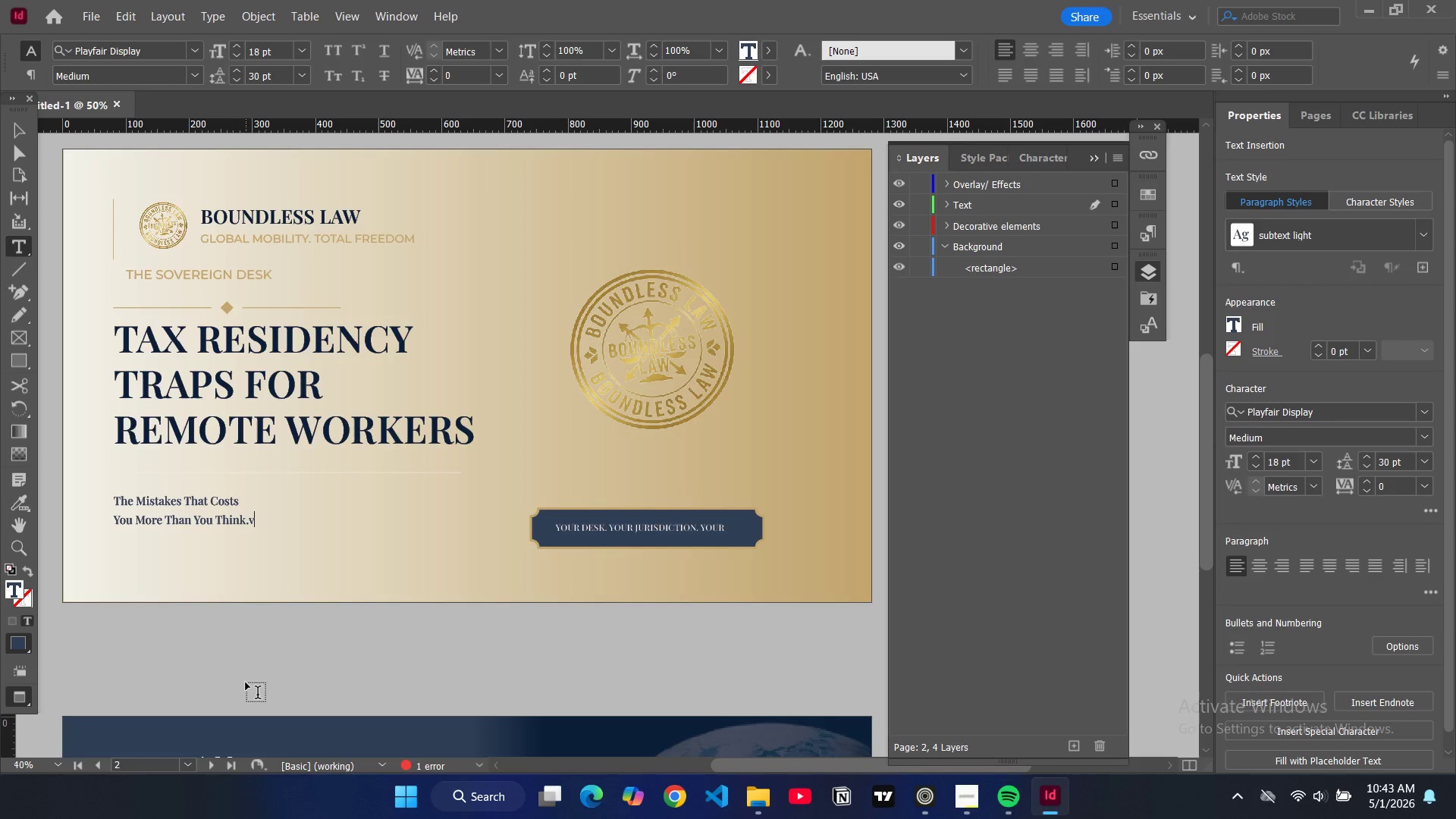 
key(Backspace)
 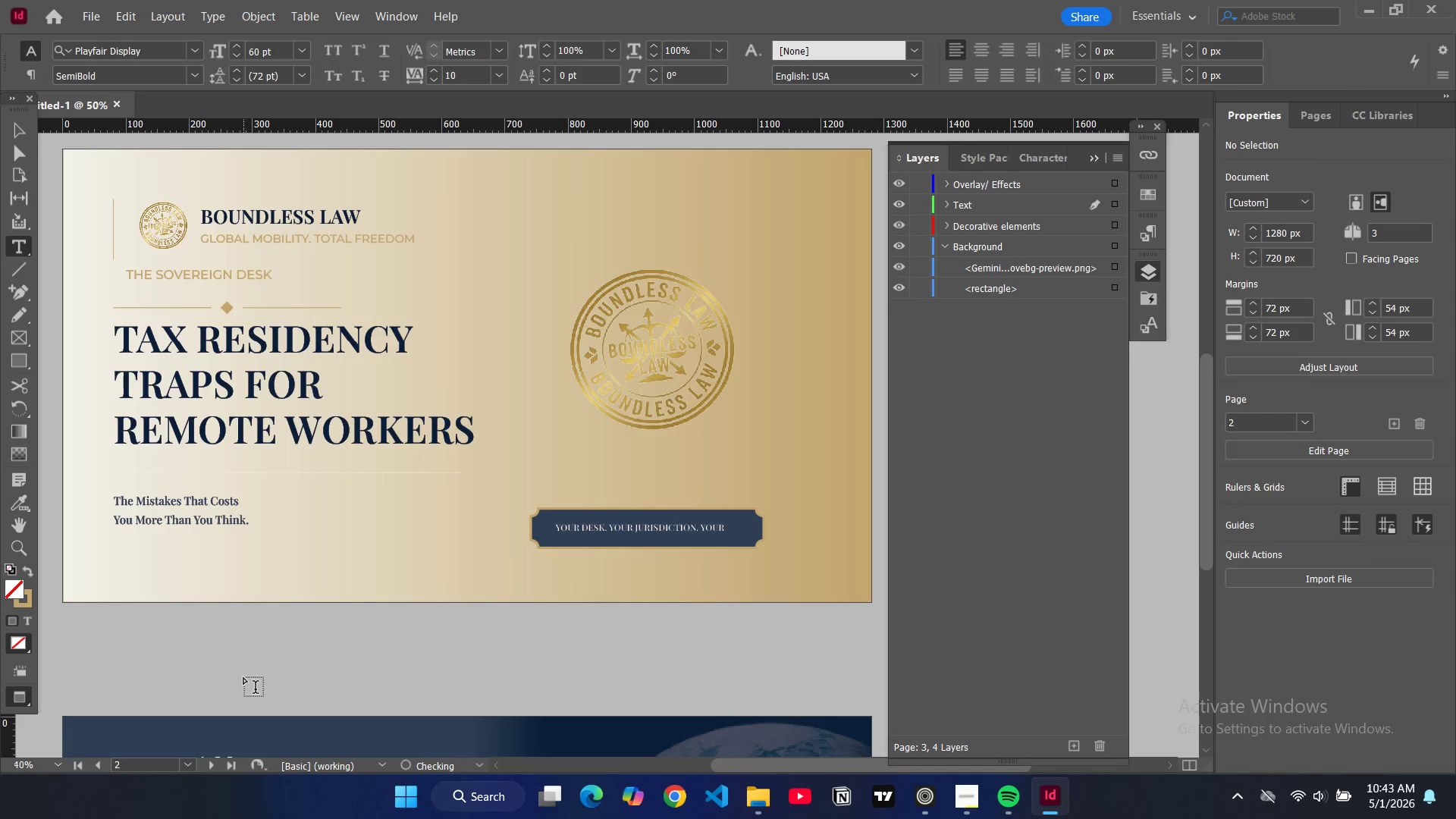 
key(W)
 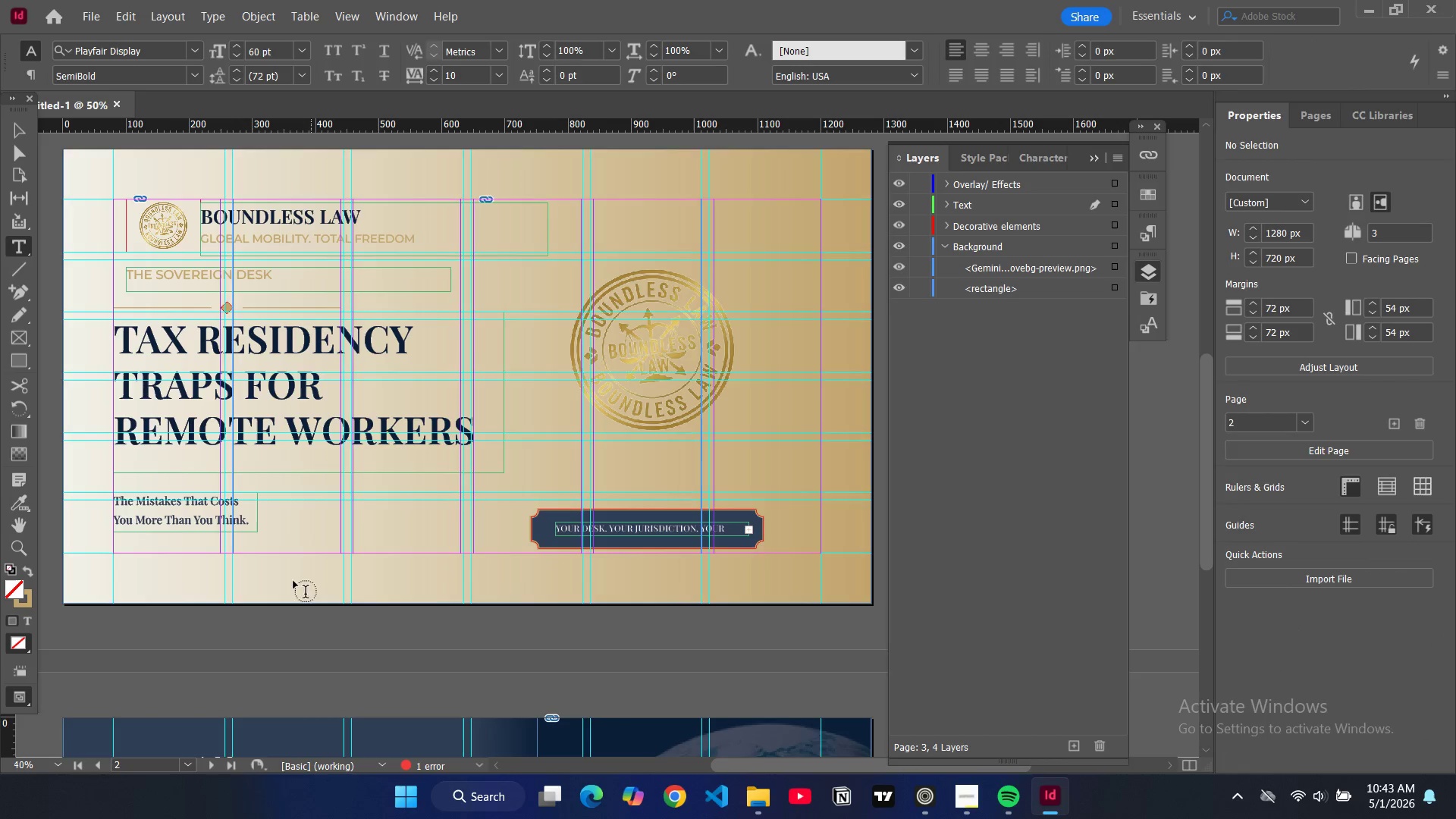 
key(W)
 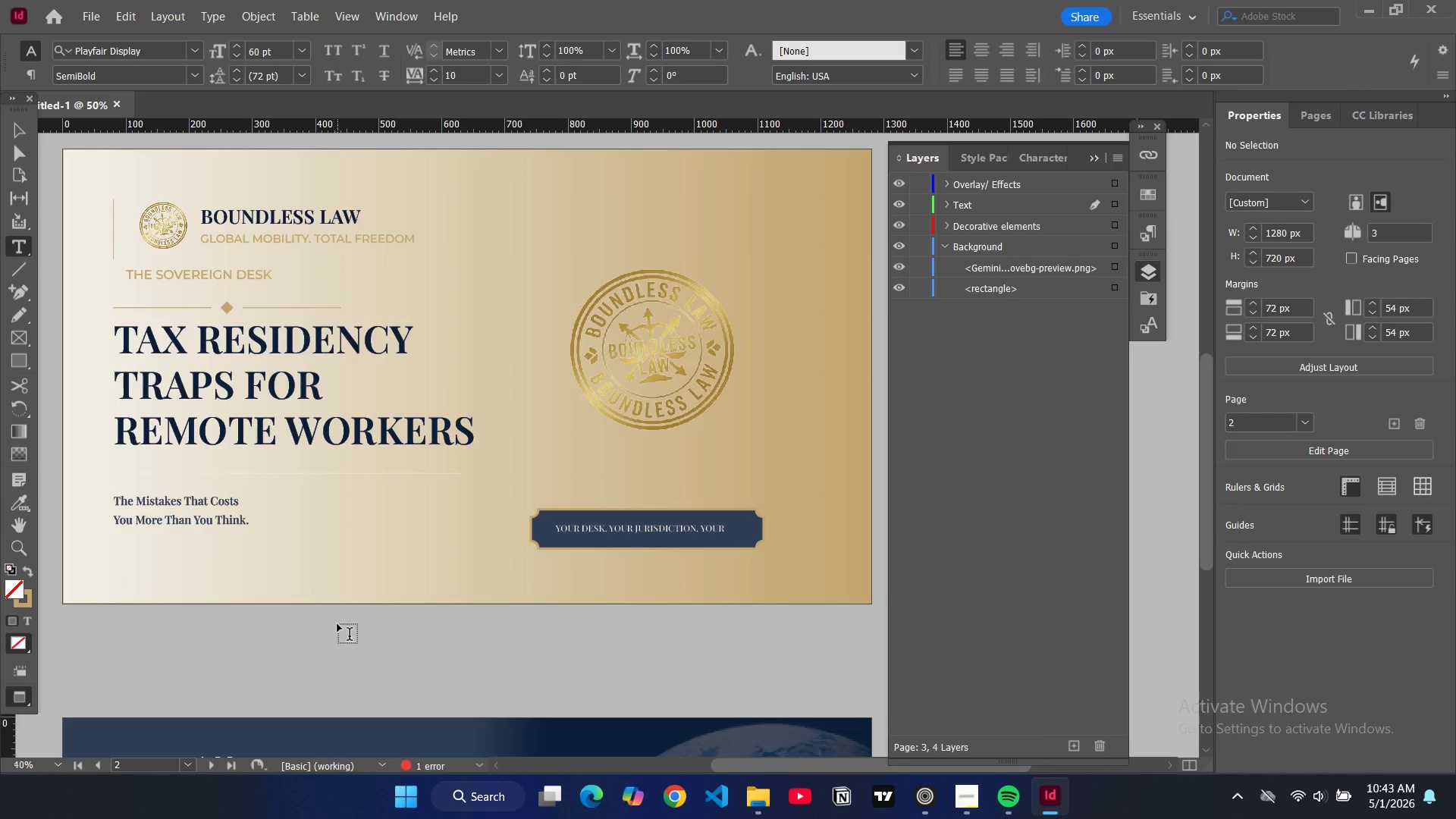 
scroll: coordinate [337, 624], scroll_direction: down, amount: 9.0
 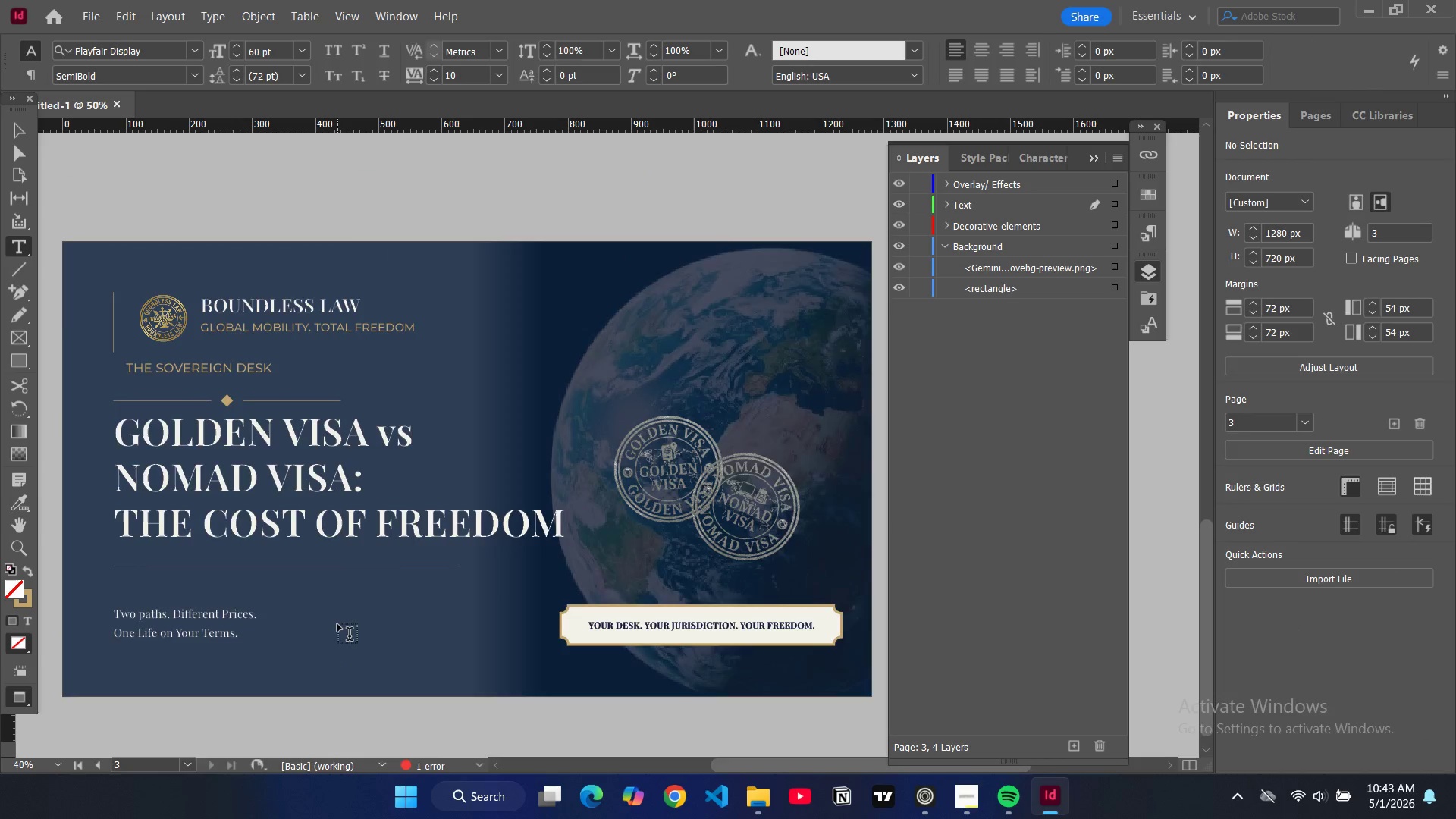 
scroll: coordinate [335, 617], scroll_direction: up, amount: 10.0
 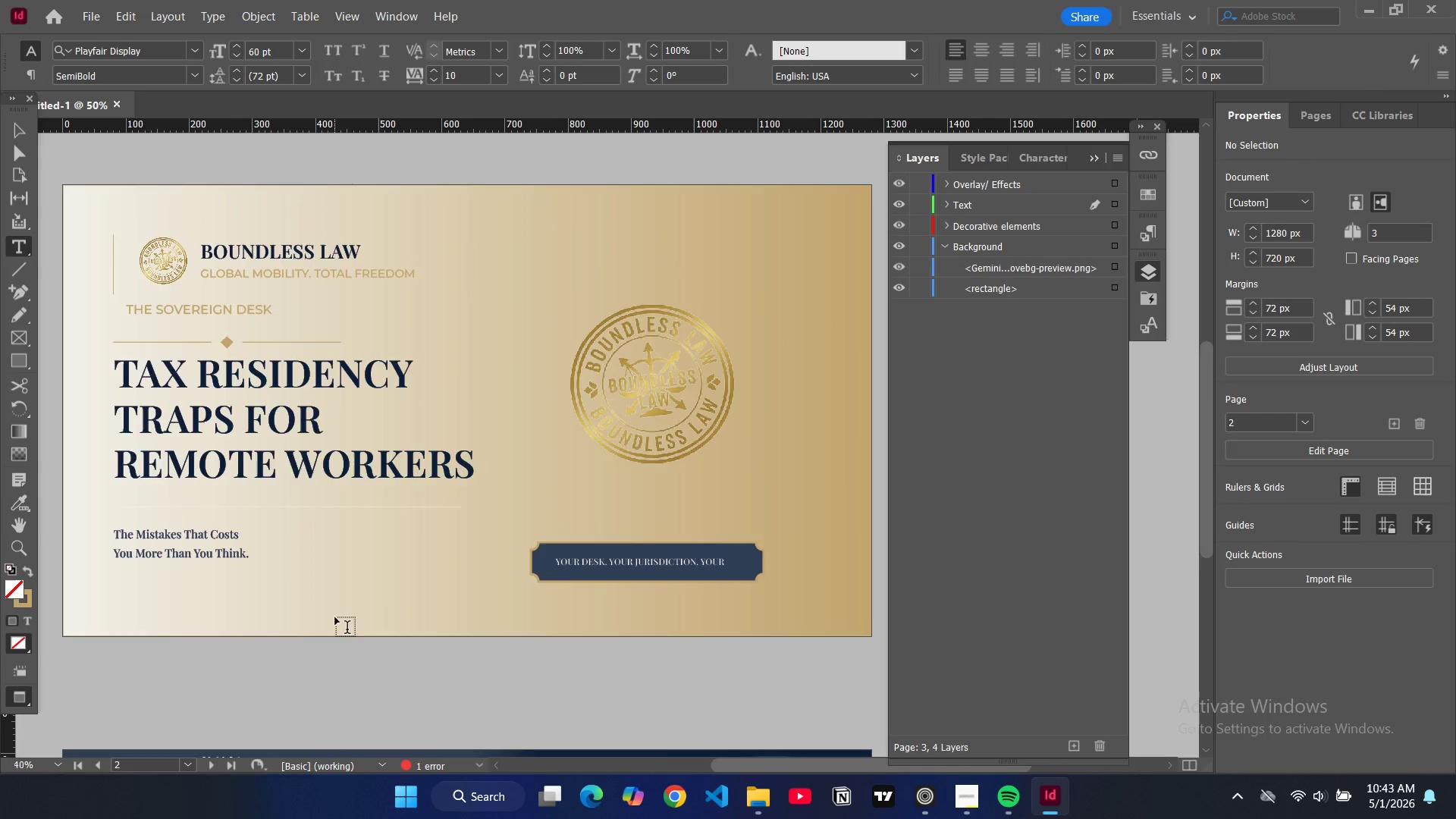 
scroll: coordinate [335, 617], scroll_direction: down, amount: 12.0
 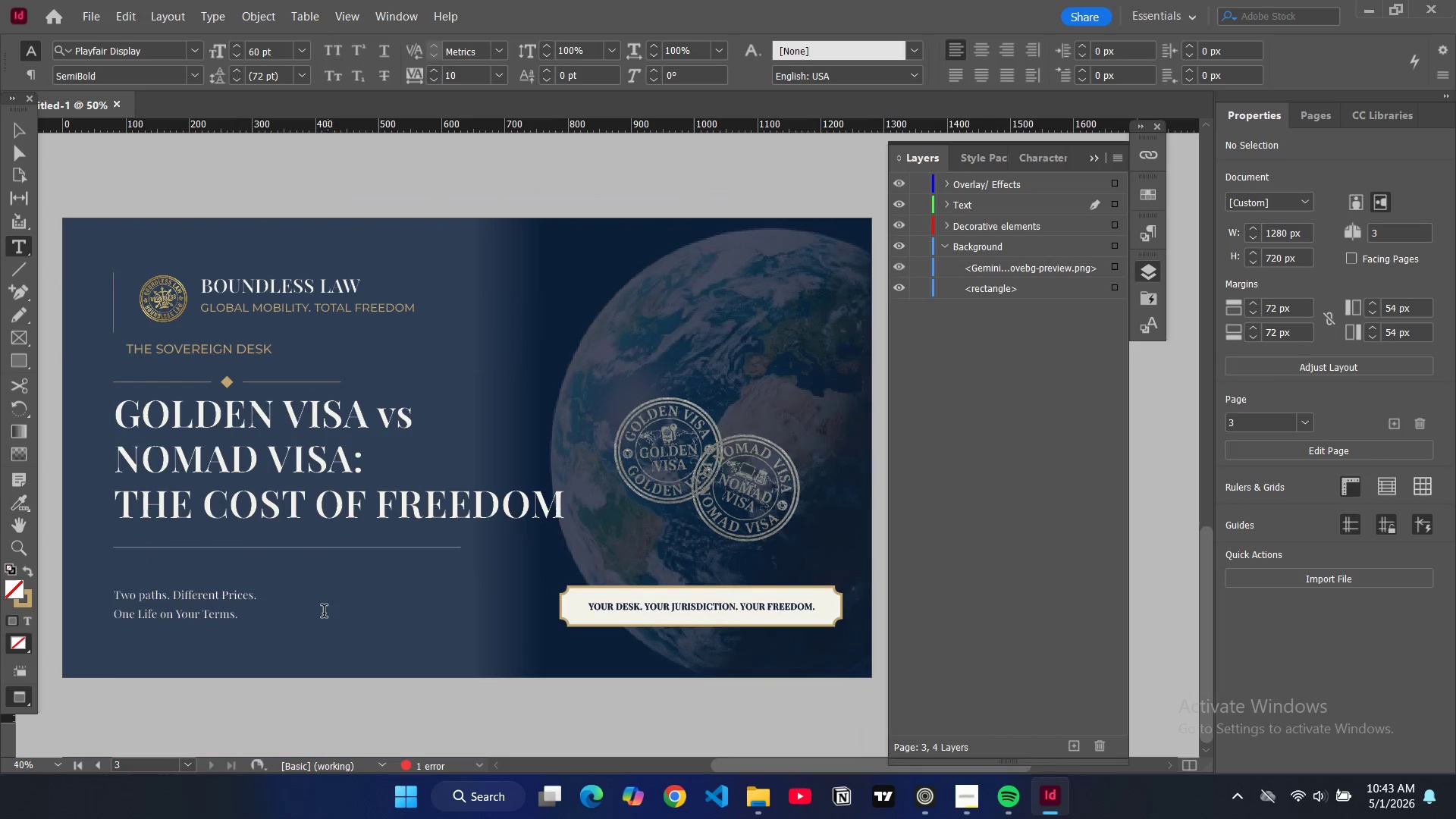 
scroll: coordinate [298, 574], scroll_direction: up, amount: 24.0
 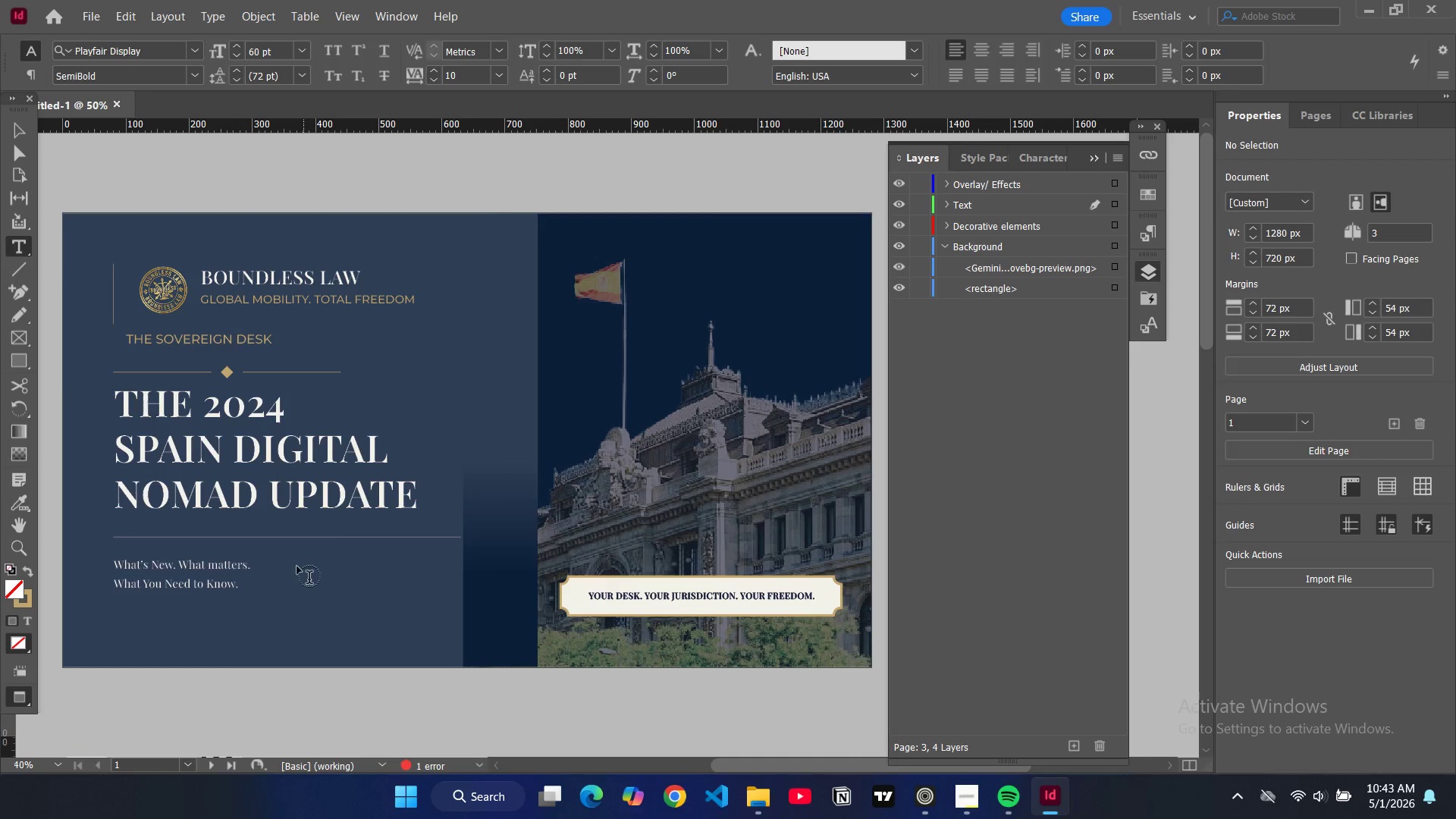 